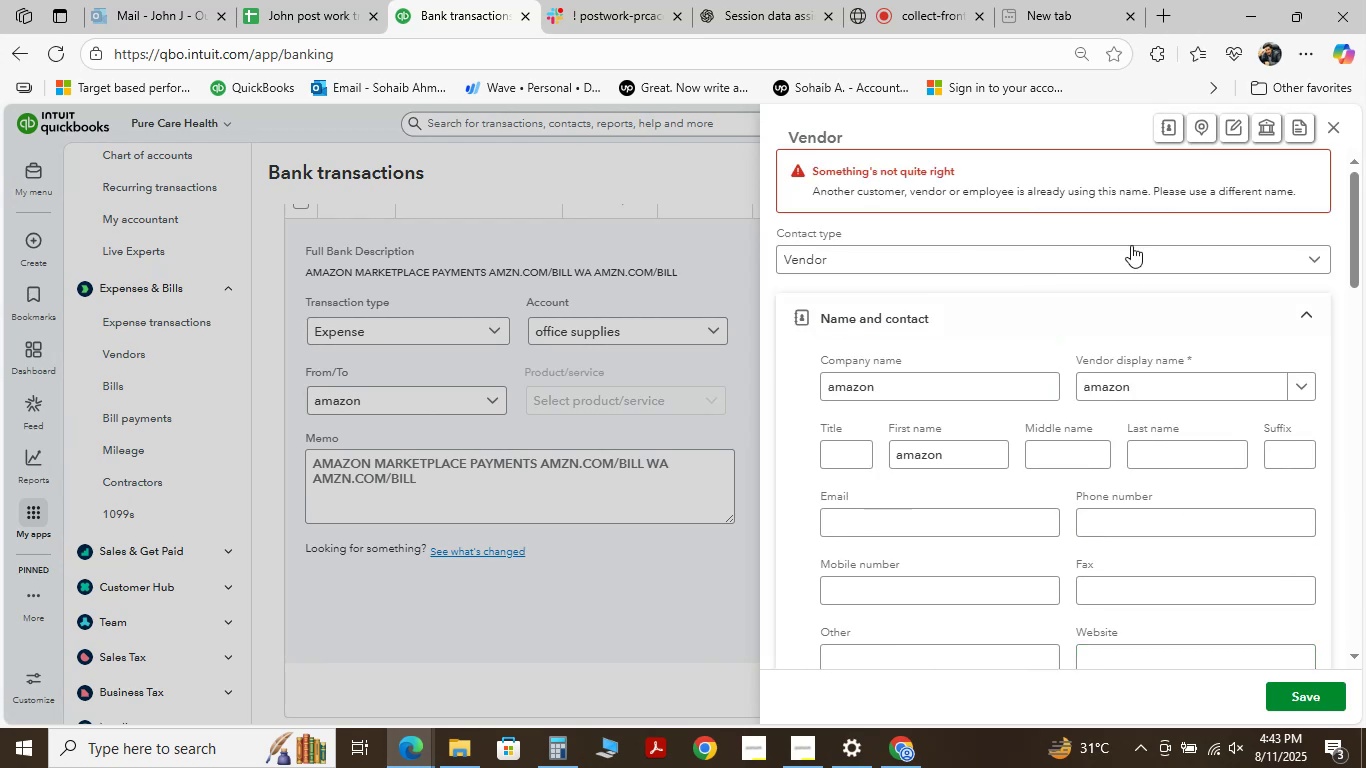 
left_click([1340, 130])
 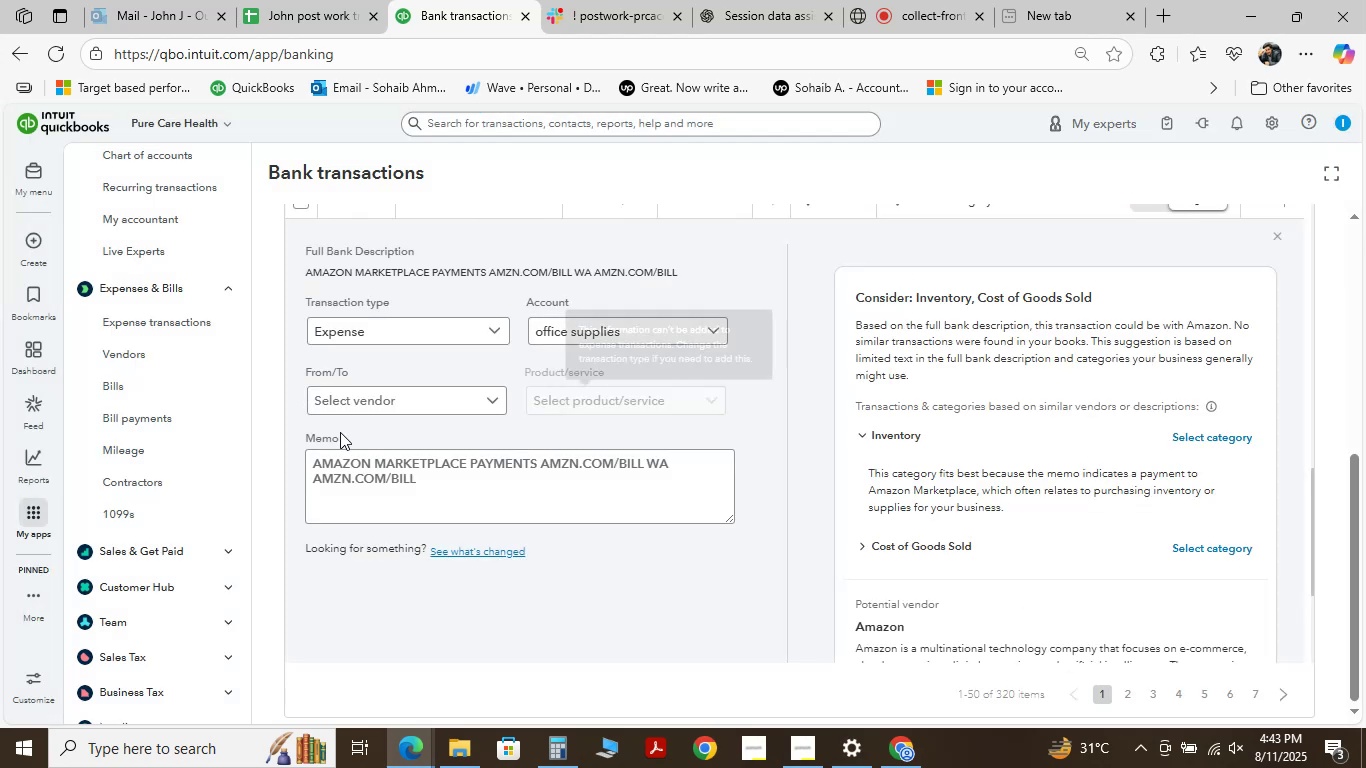 
left_click([396, 392])
 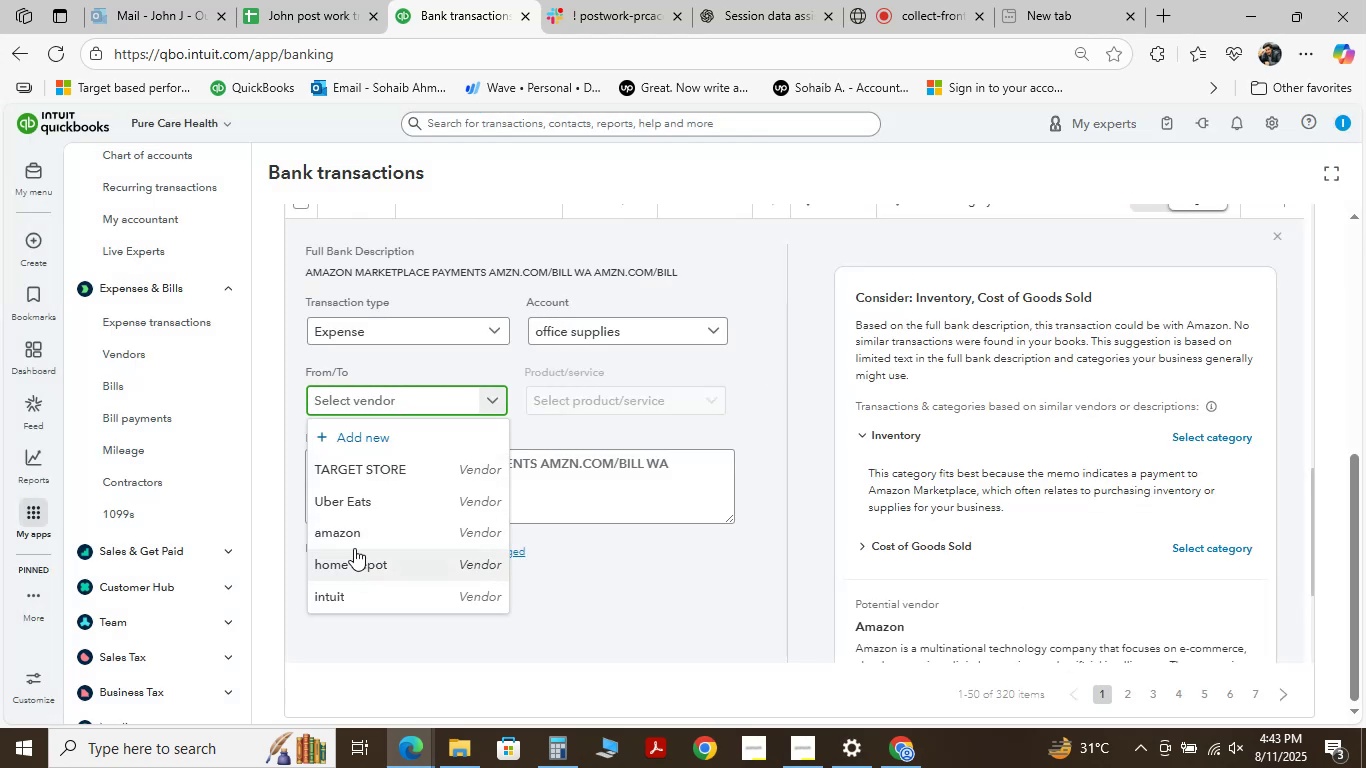 
left_click([357, 526])
 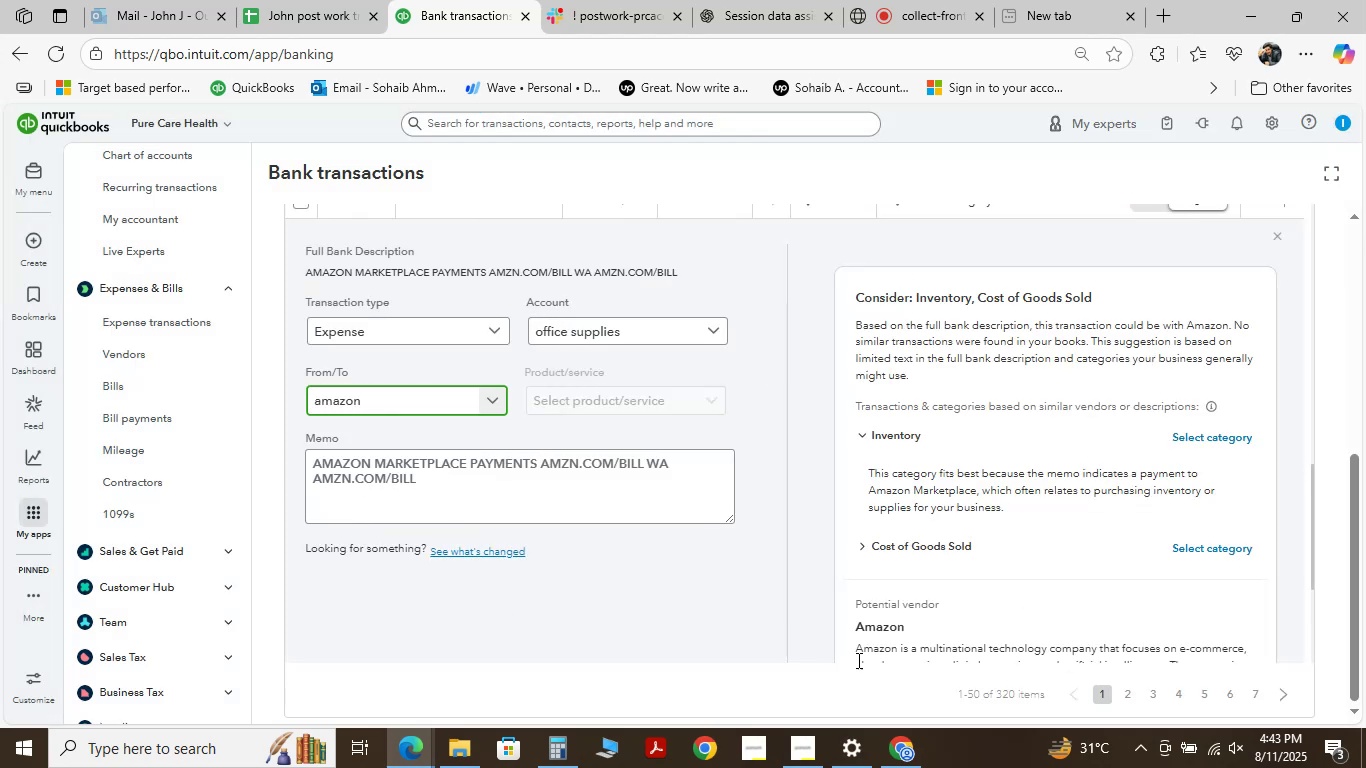 
scroll: coordinate [615, 506], scroll_direction: down, amount: 2.0
 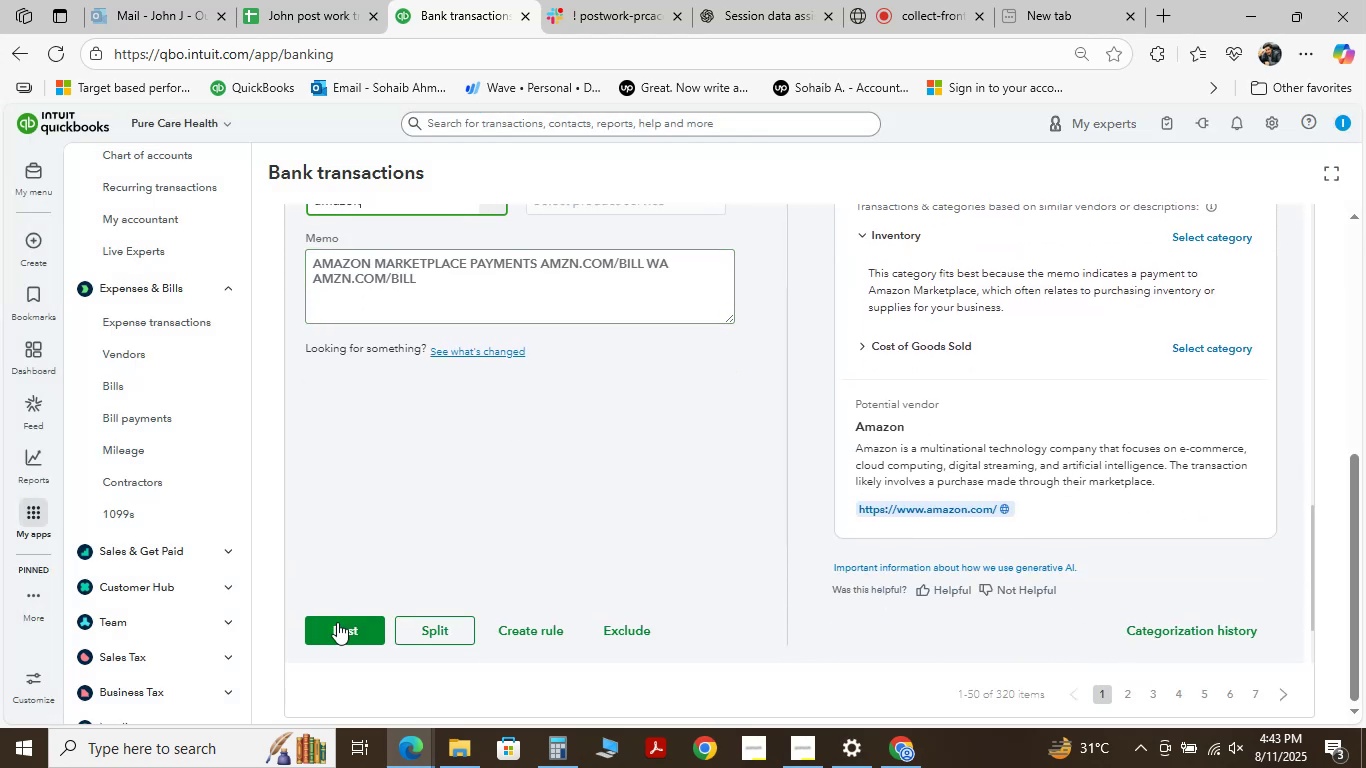 
left_click([337, 622])
 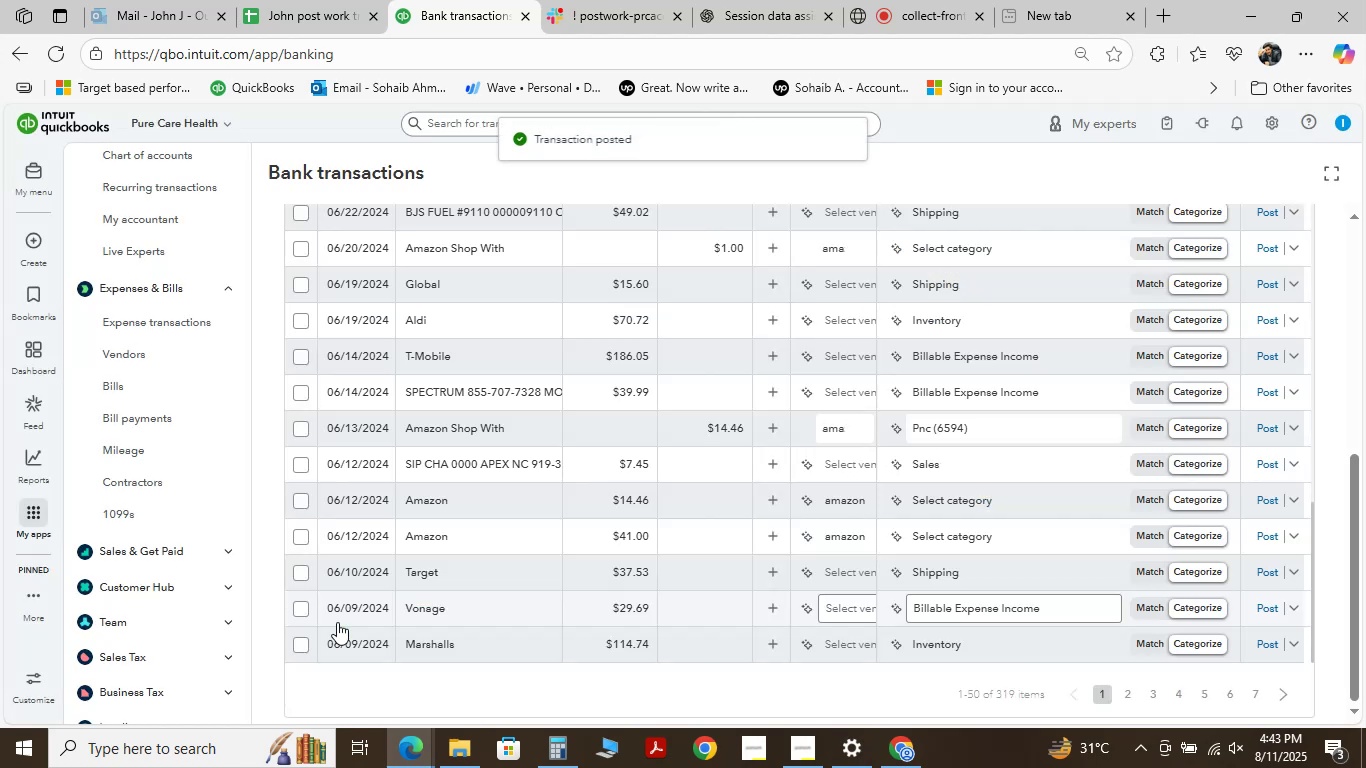 
wait(9.48)
 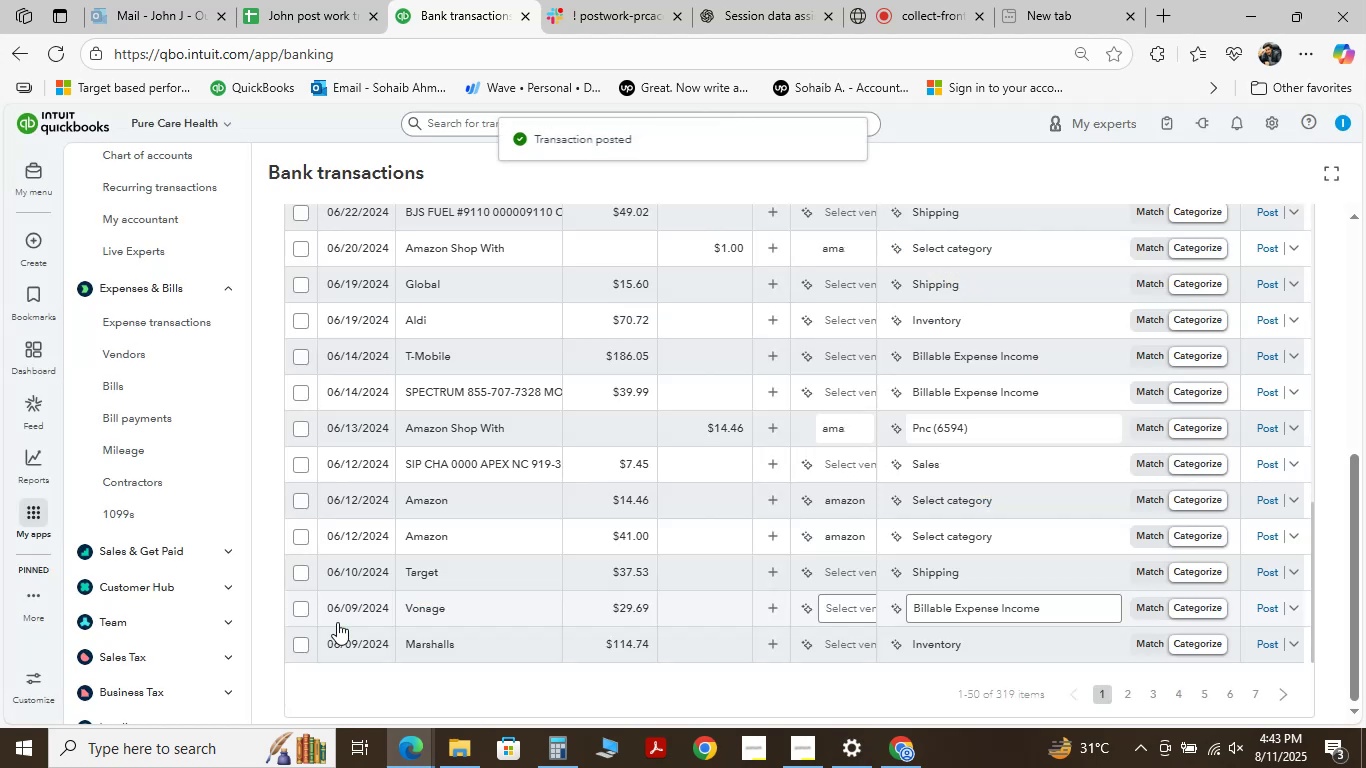 
left_click([467, 421])
 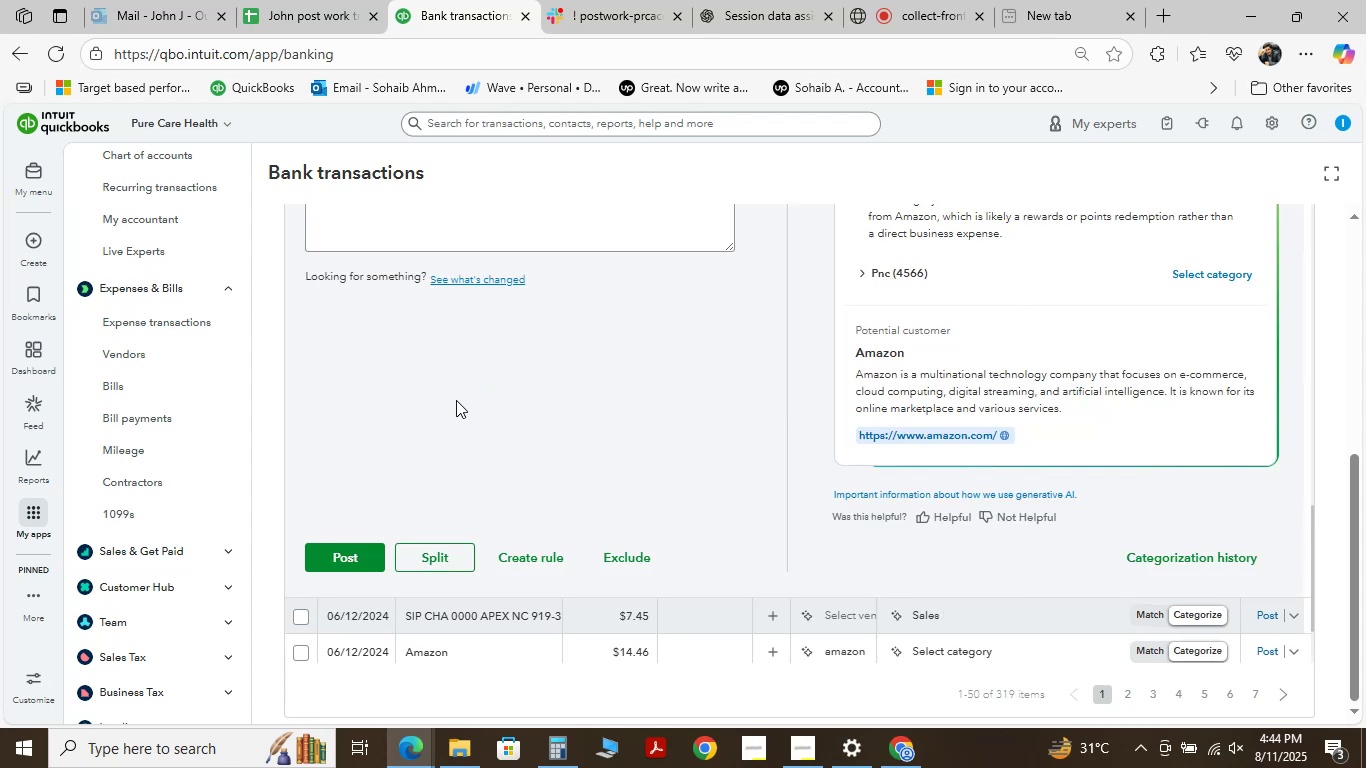 
scroll: coordinate [456, 400], scroll_direction: up, amount: 3.0
 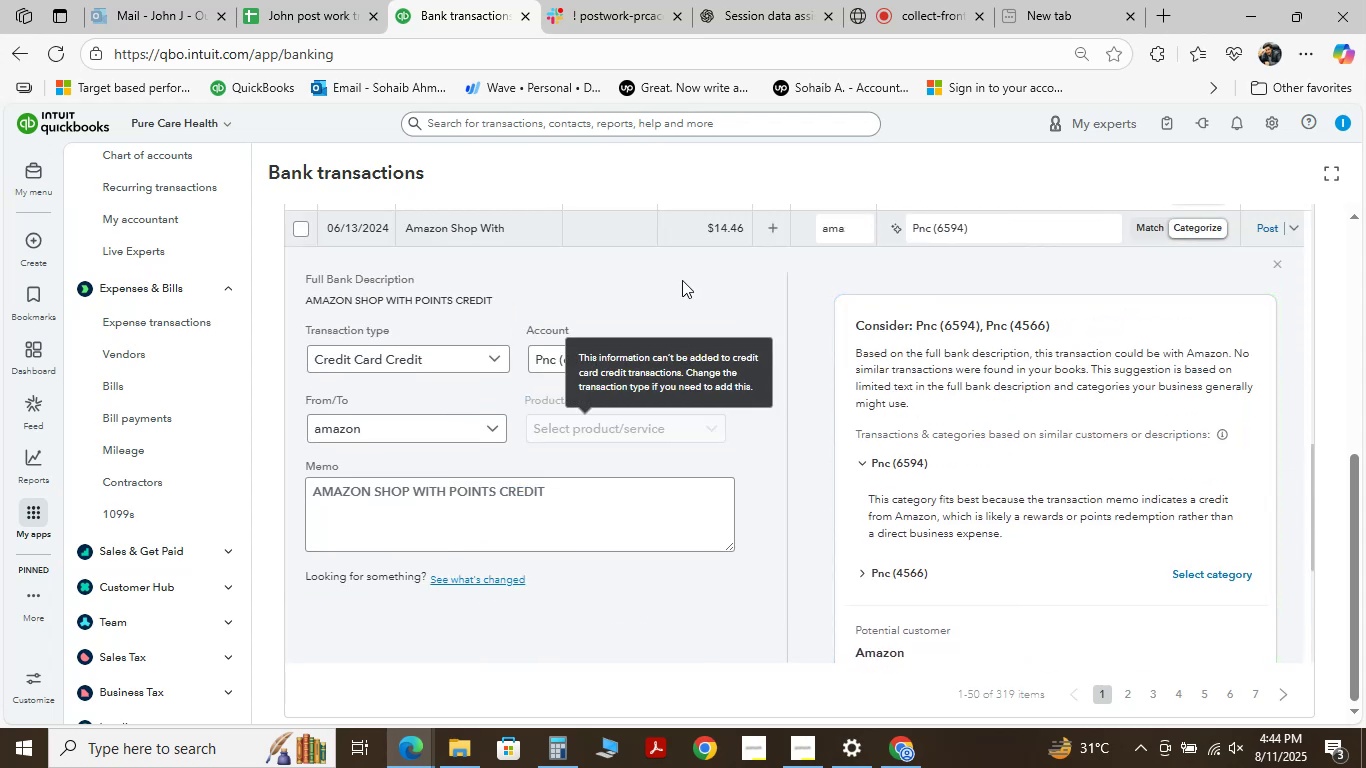 
left_click([714, 362])
 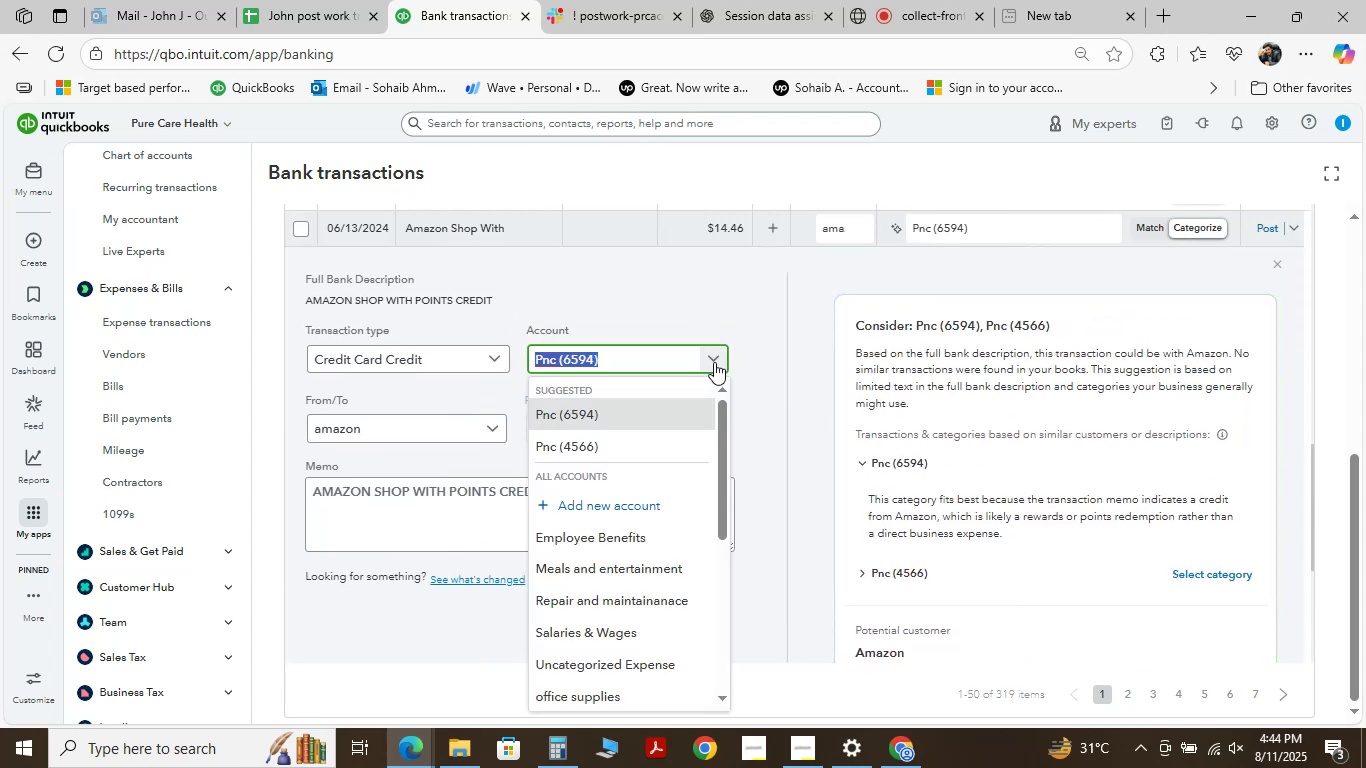 
type( )
key(Backspace)
type(office s)
 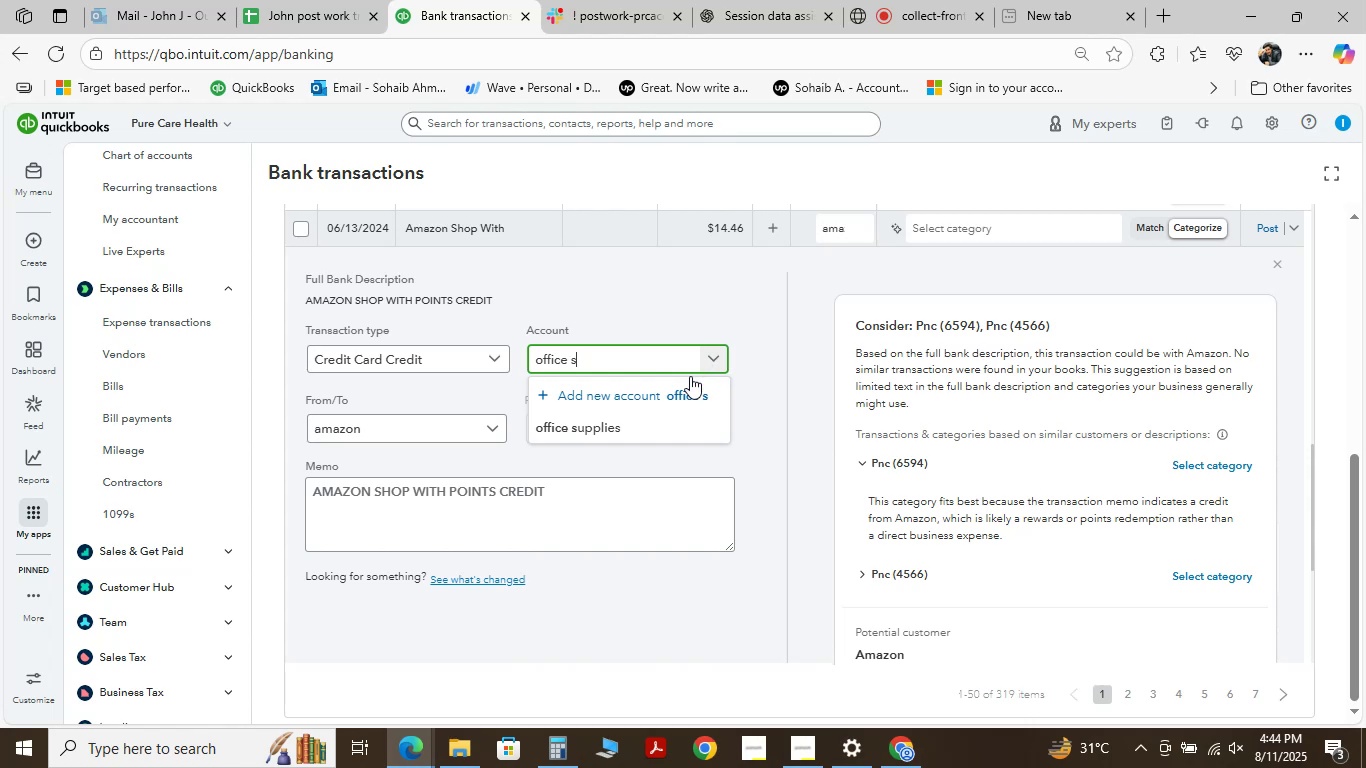 
left_click([665, 427])
 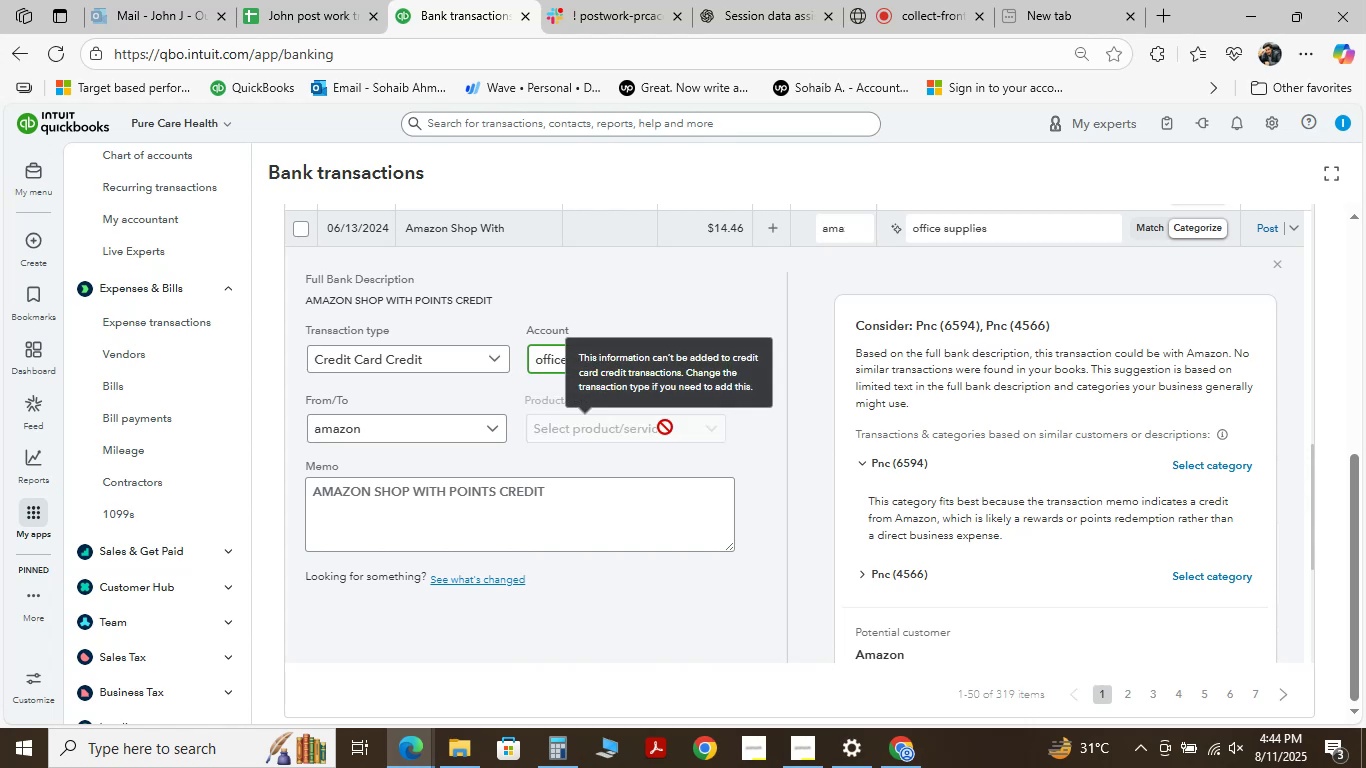 
scroll: coordinate [665, 427], scroll_direction: up, amount: 1.0
 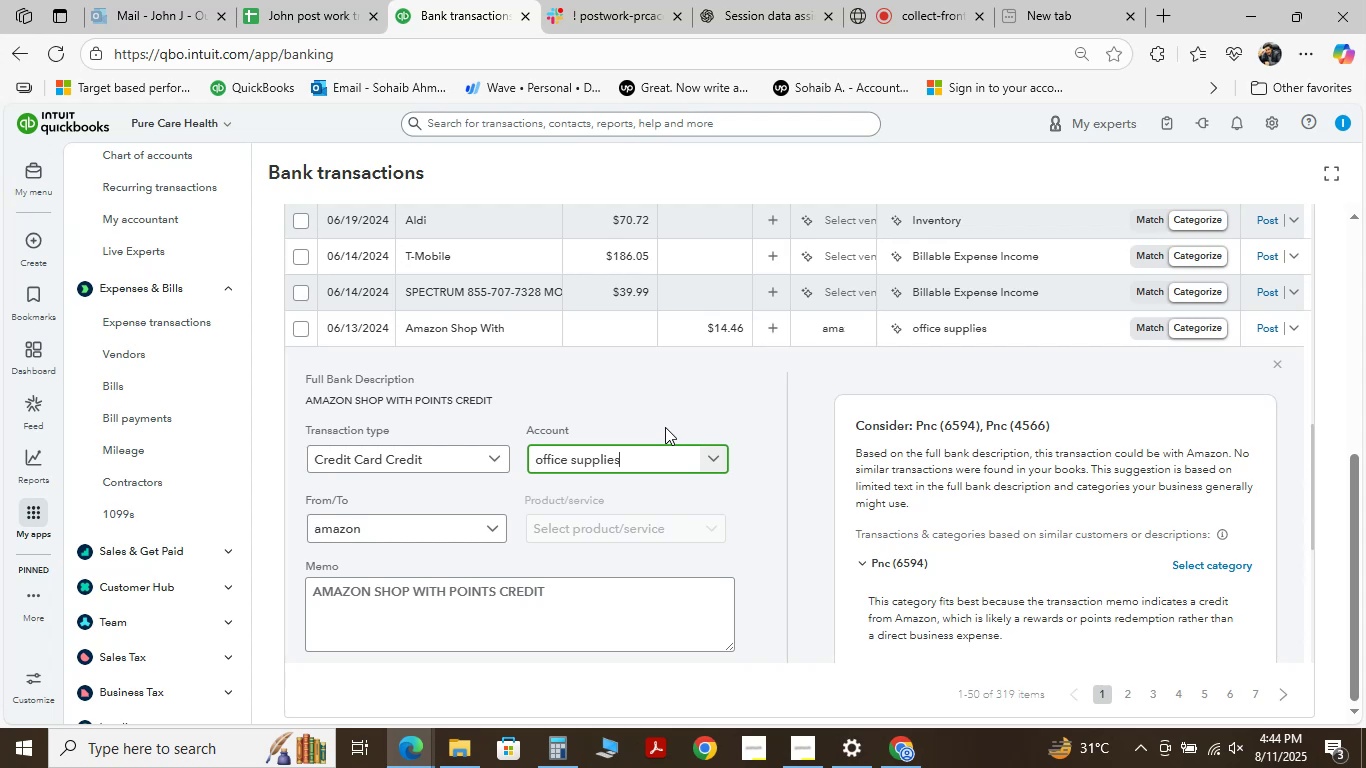 
wait(13.76)
 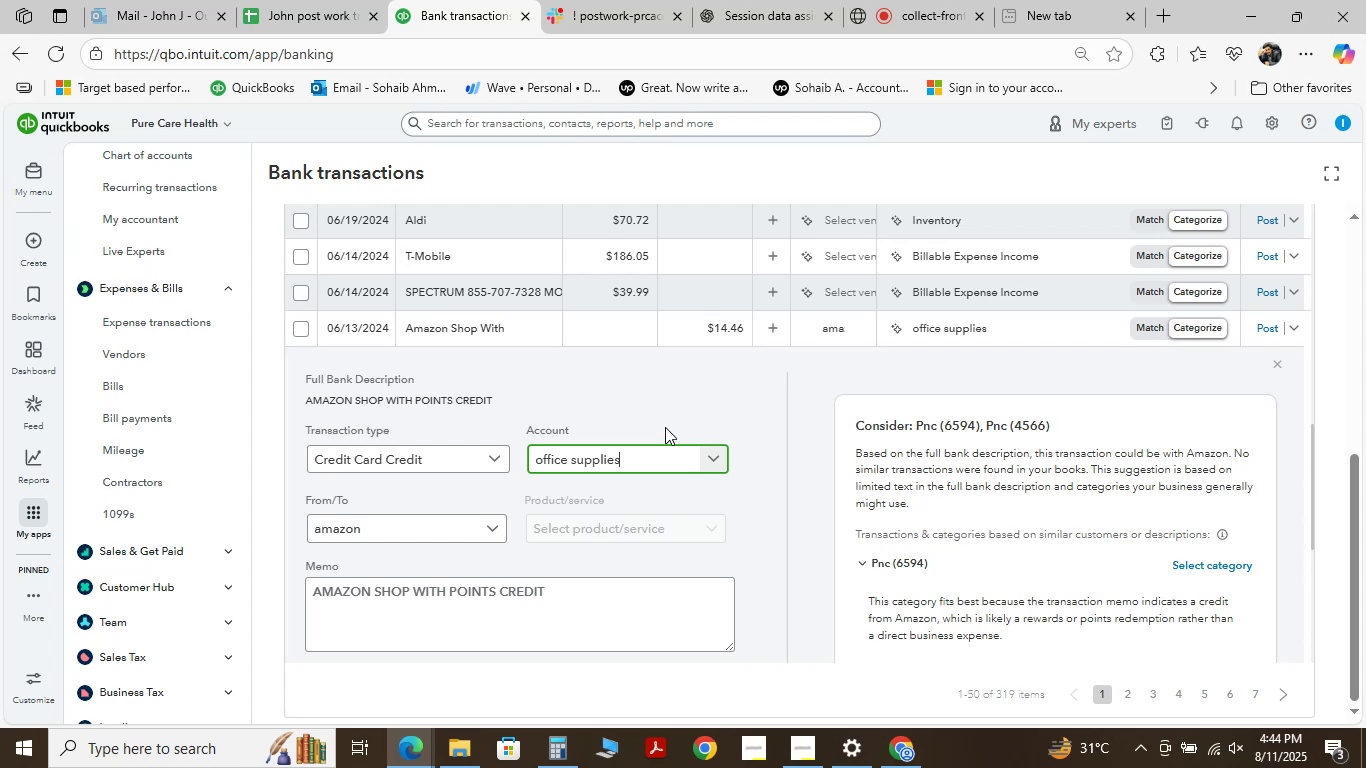 
scroll: coordinate [591, 467], scroll_direction: down, amount: 4.0
 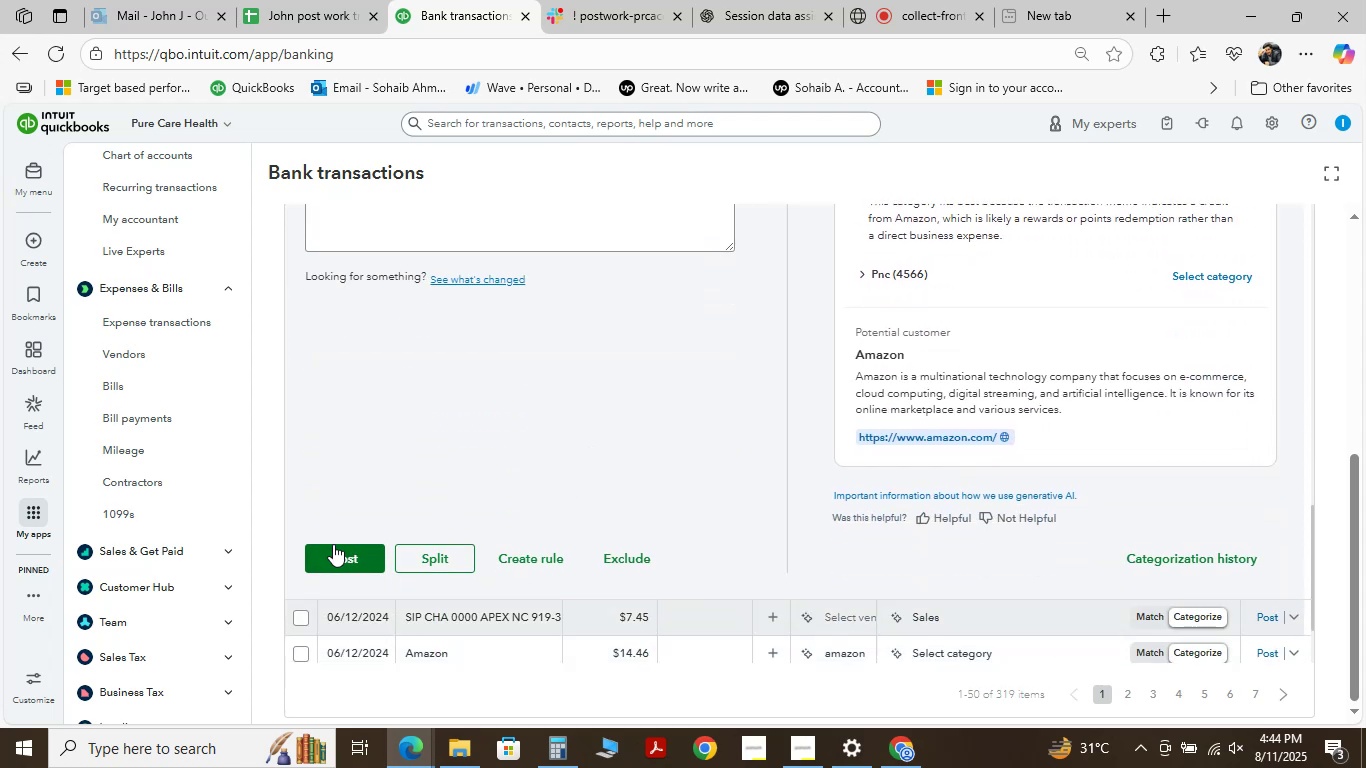 
left_click([333, 544])
 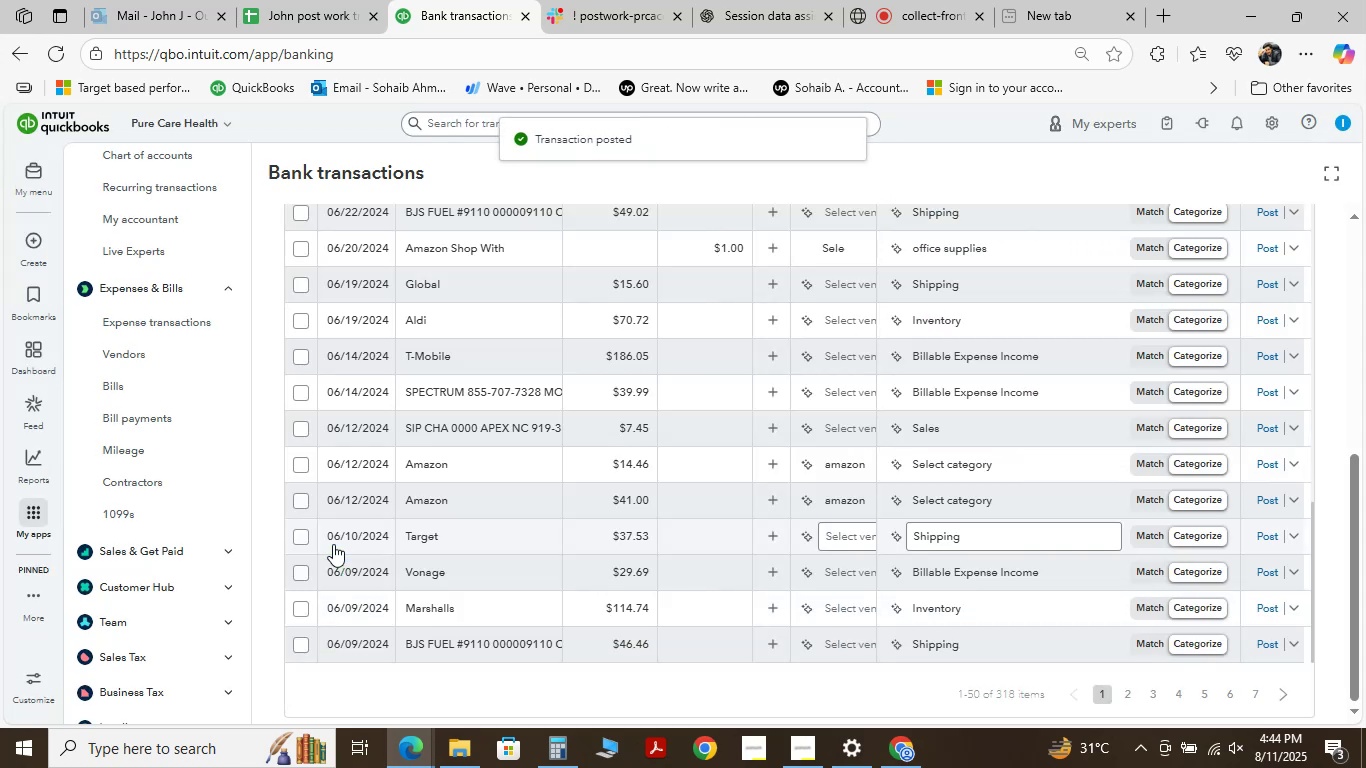 
wait(10.18)
 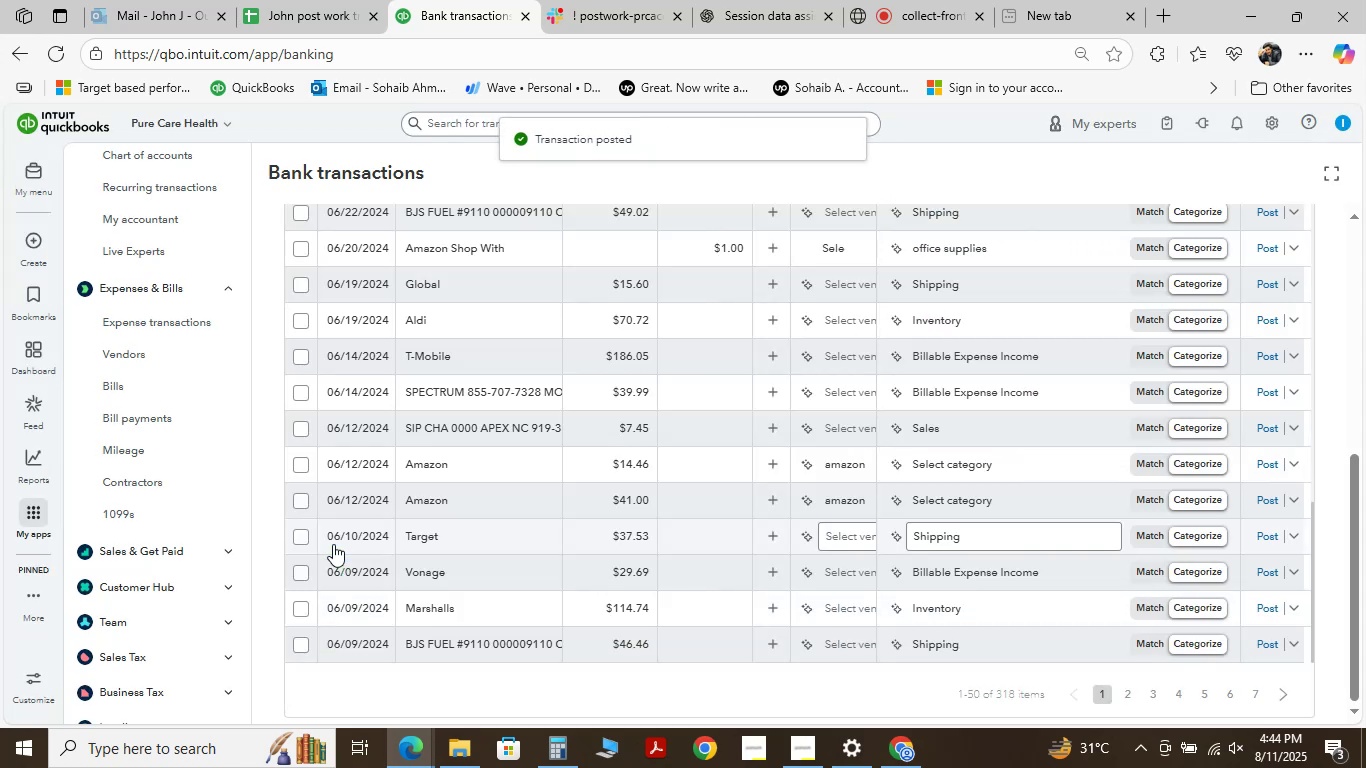 
left_click([440, 460])
 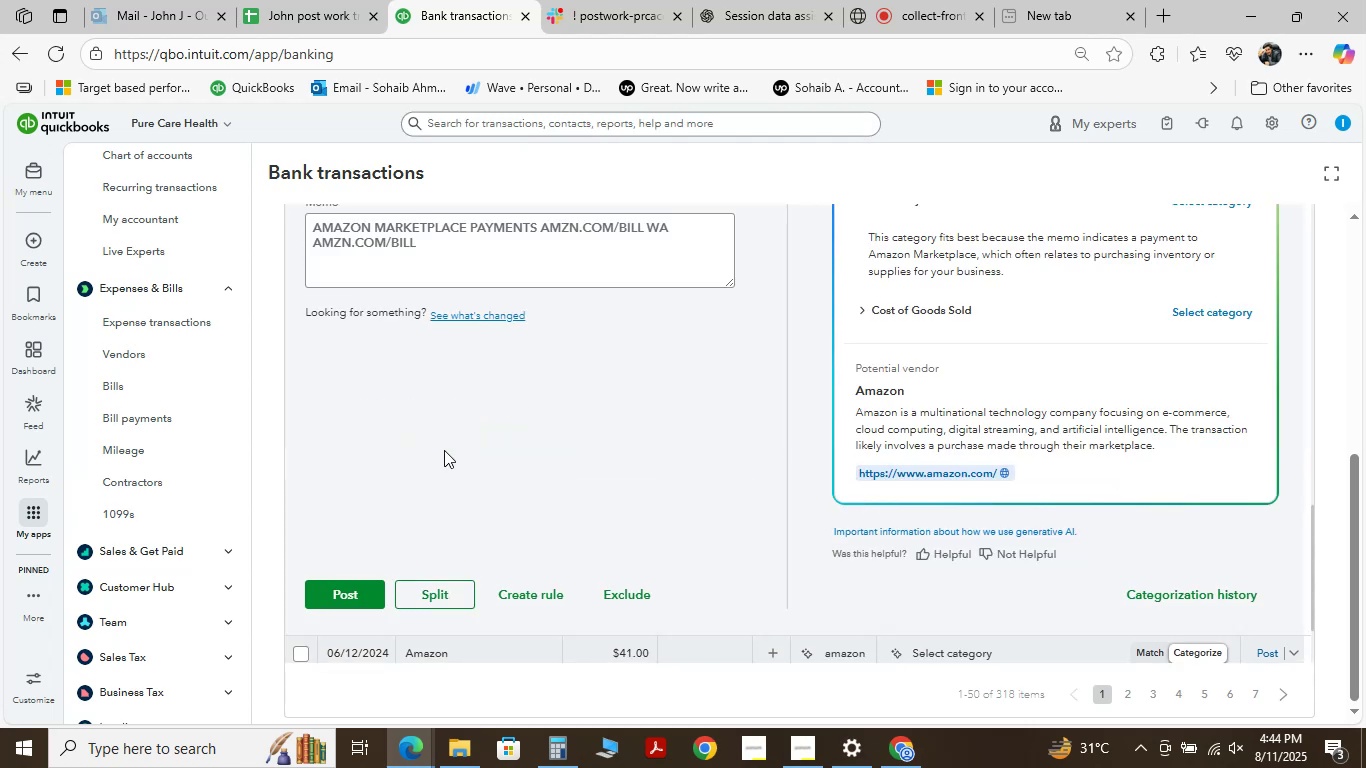 
scroll: coordinate [444, 450], scroll_direction: up, amount: 2.0
 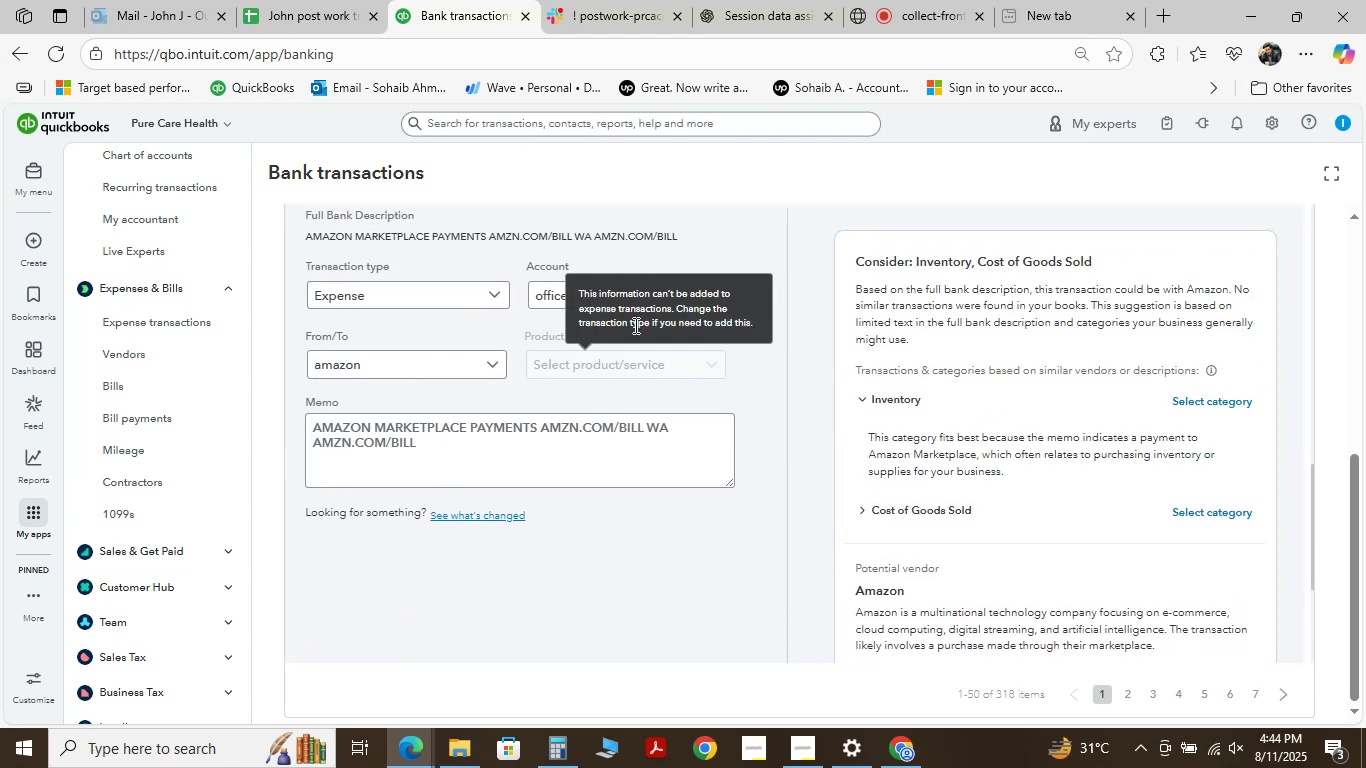 
scroll: coordinate [607, 538], scroll_direction: down, amount: 3.0
 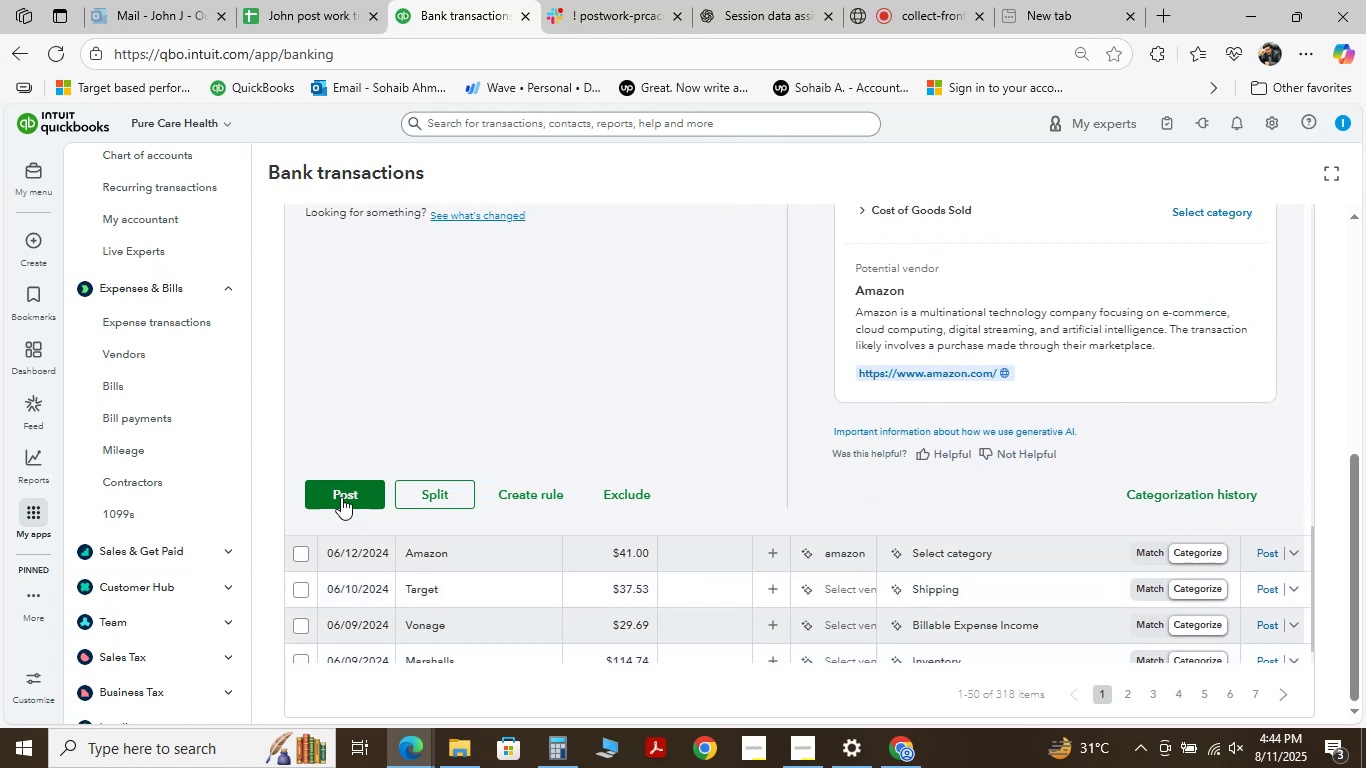 
left_click([341, 497])
 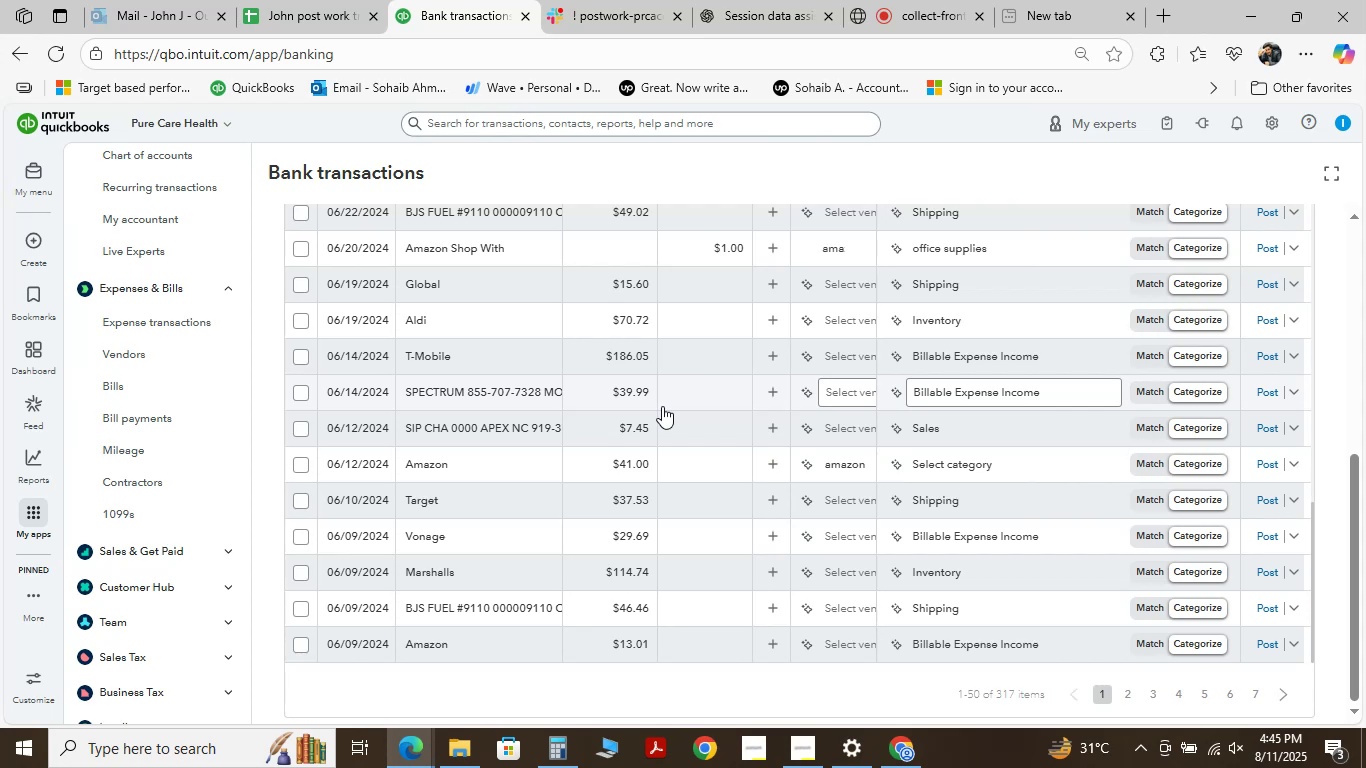 
wait(28.34)
 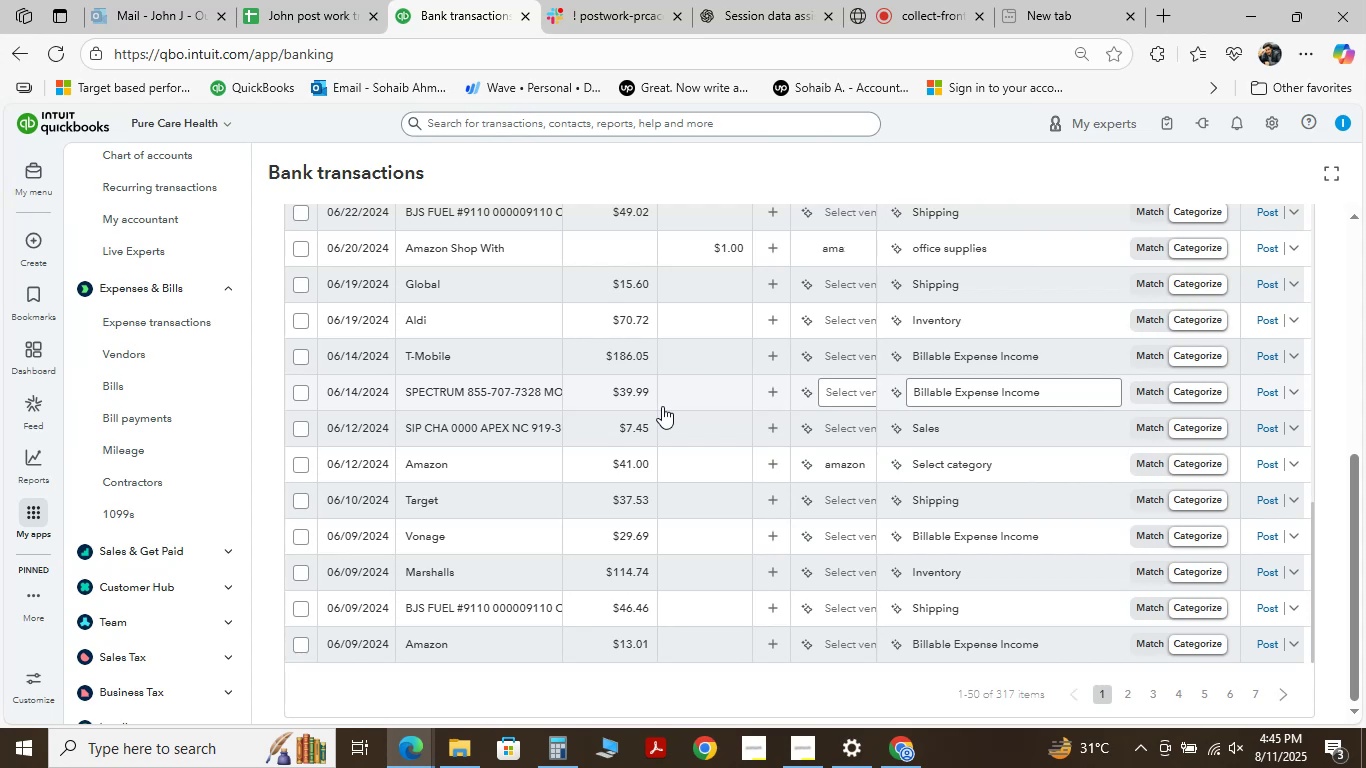 
left_click([940, 3])
 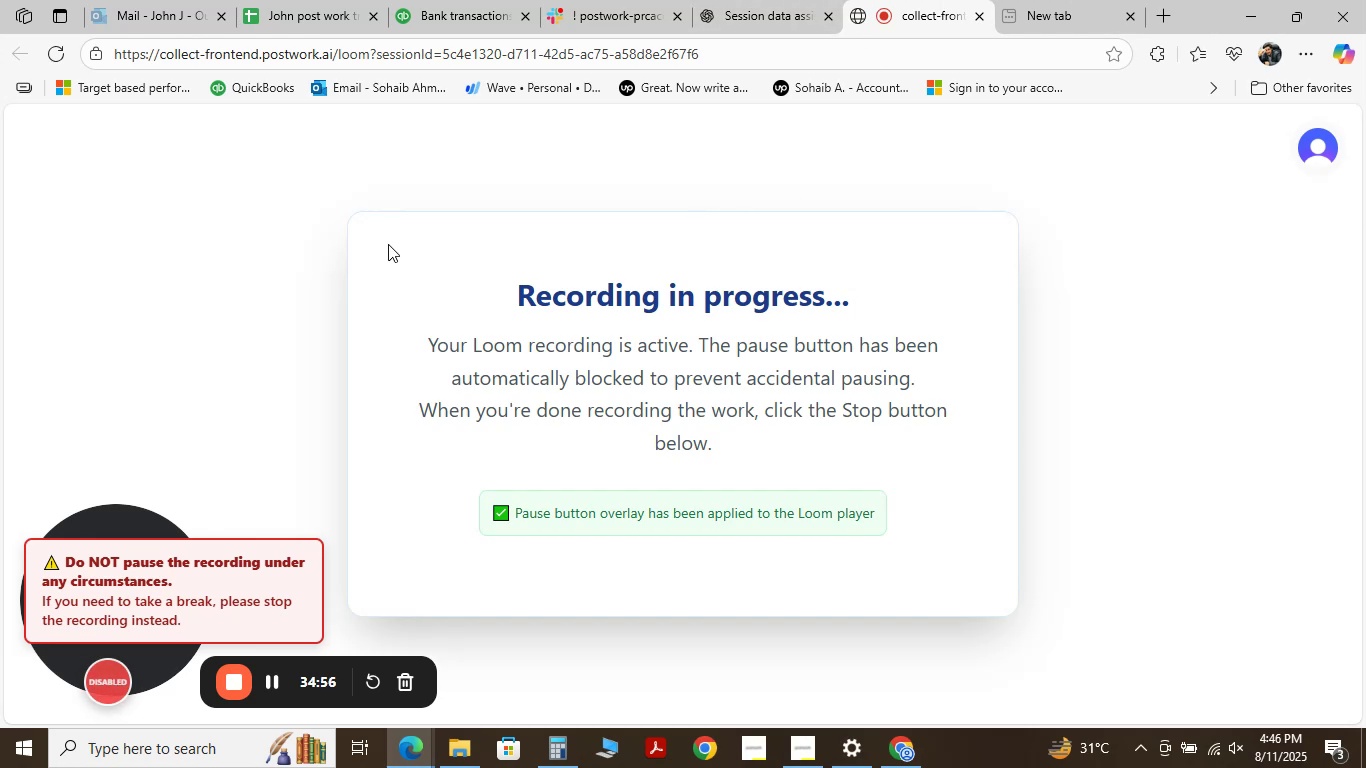 
wait(51.71)
 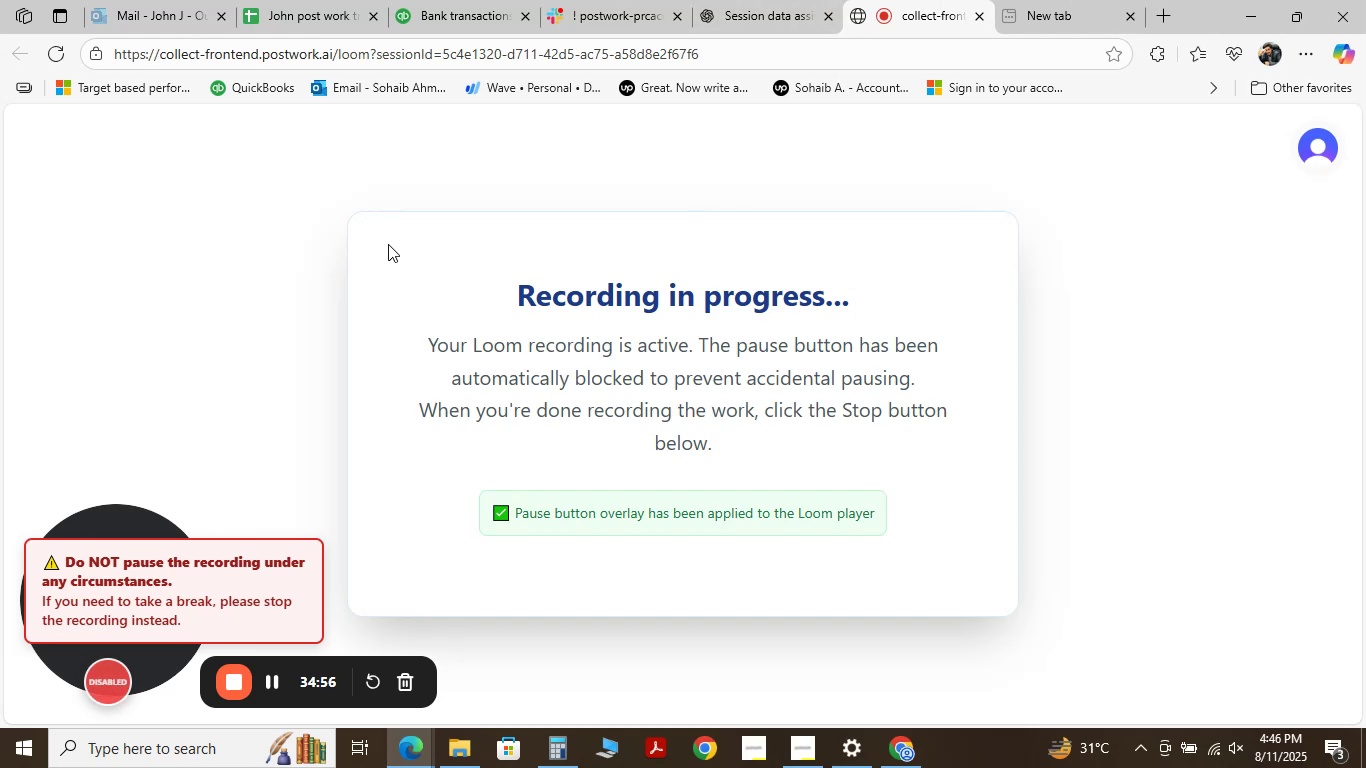 
left_click([432, 1])
 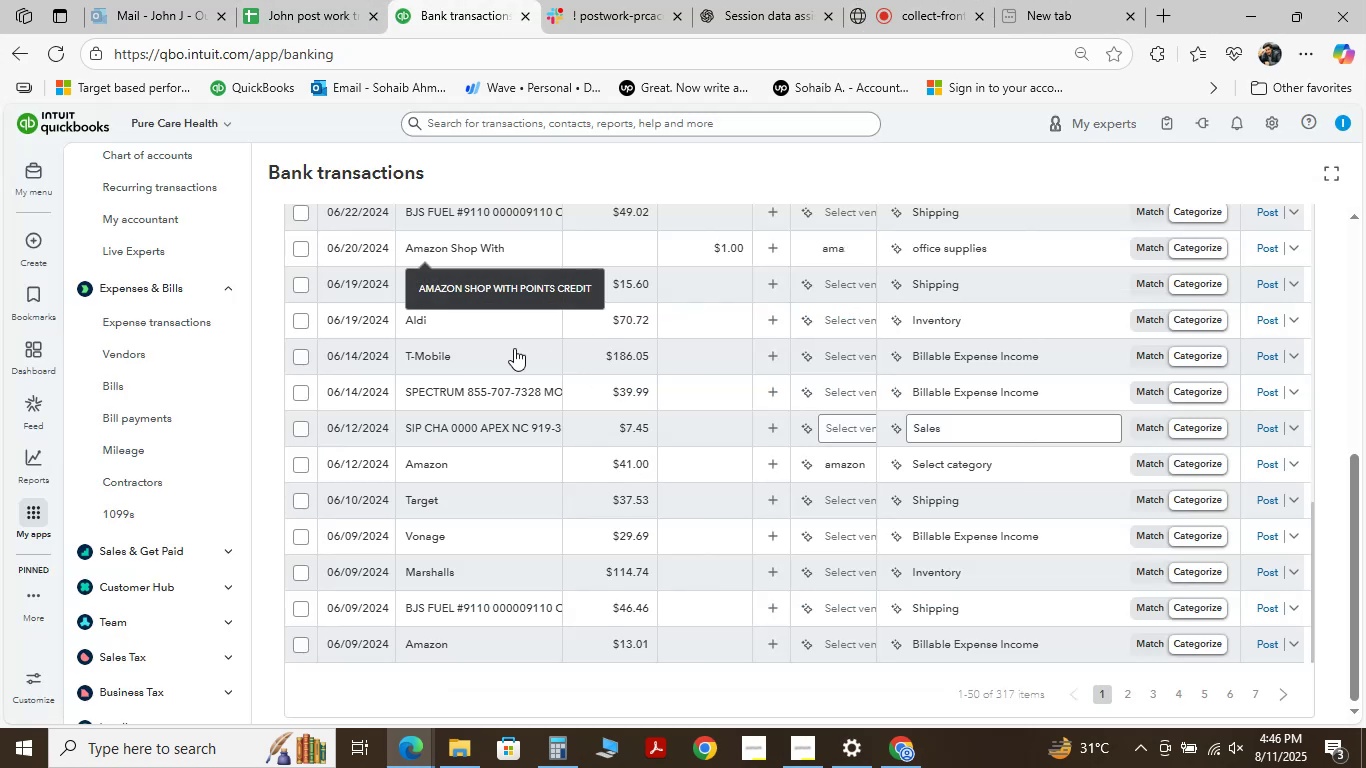 
scroll: coordinate [681, 408], scroll_direction: down, amount: 5.0
 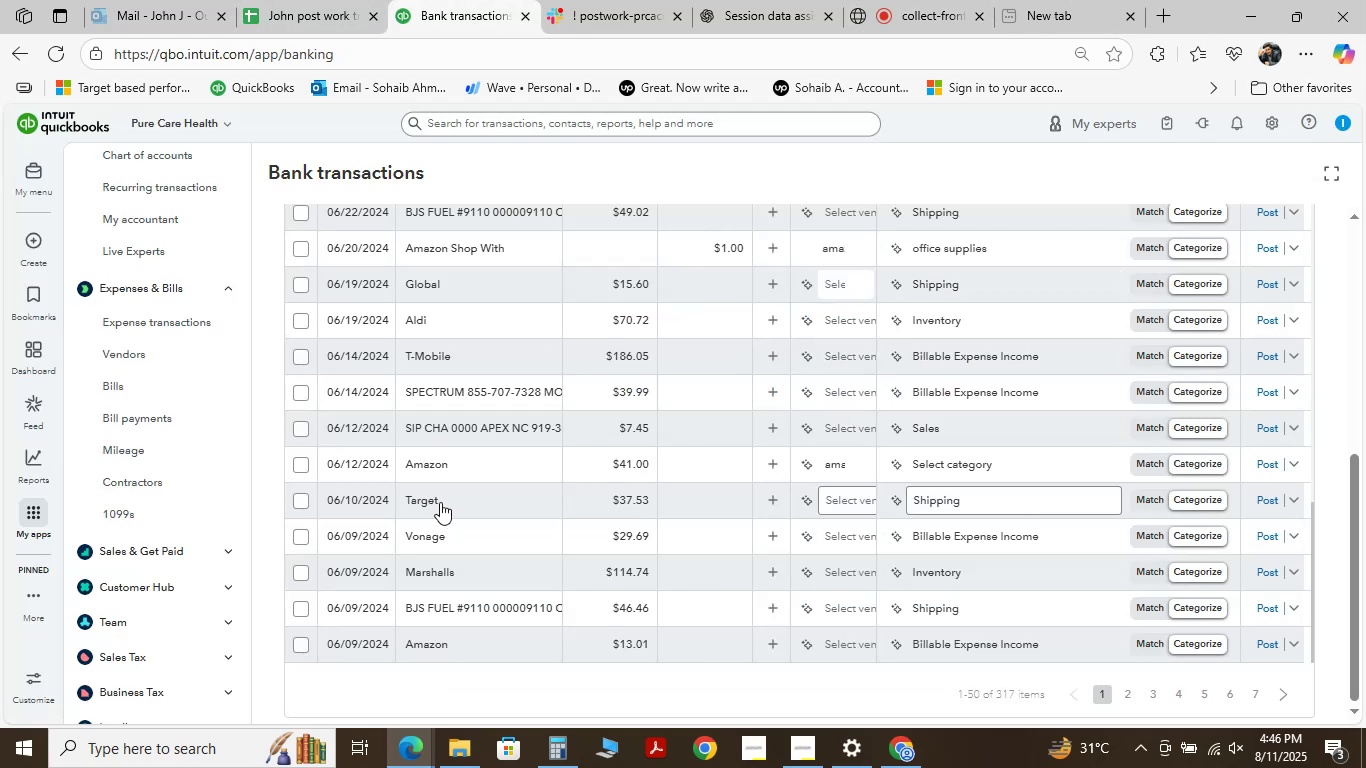 
left_click([438, 502])
 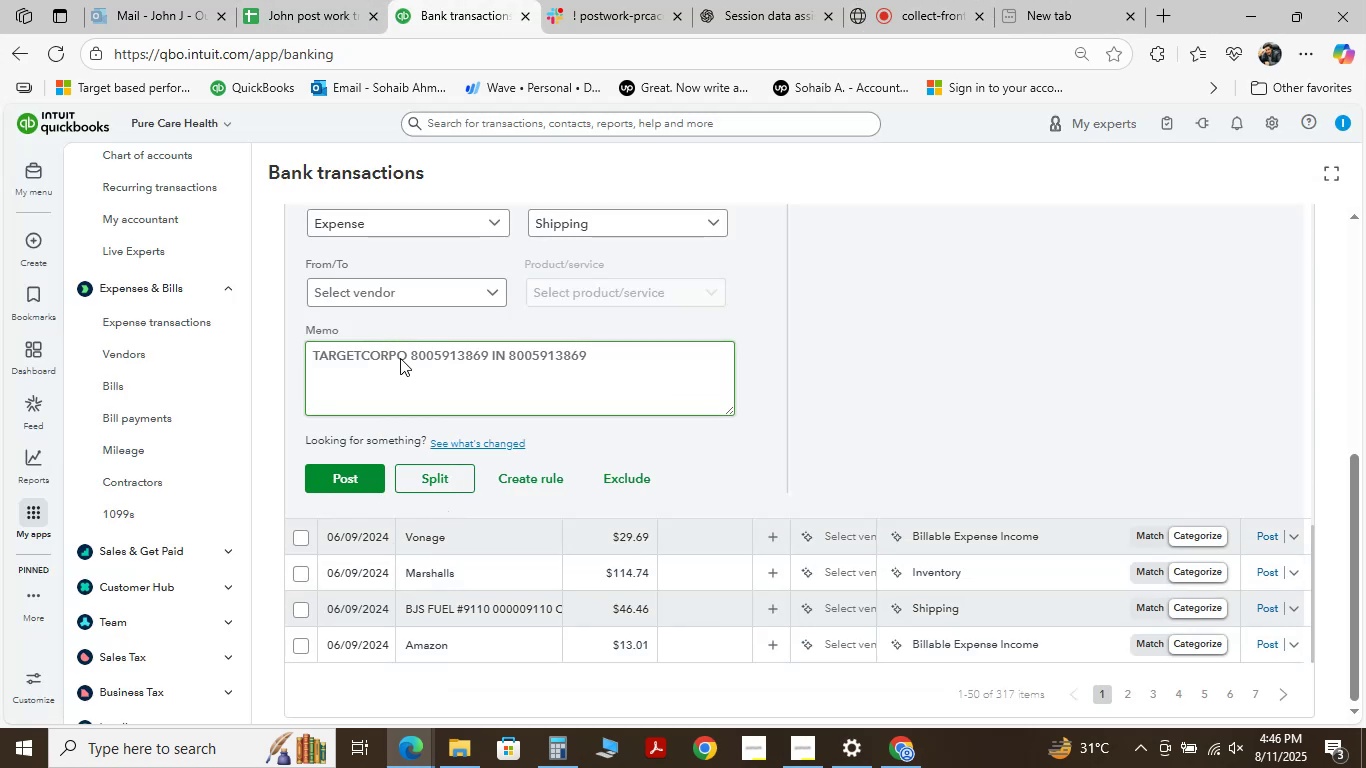 
scroll: coordinate [447, 387], scroll_direction: up, amount: 2.0
 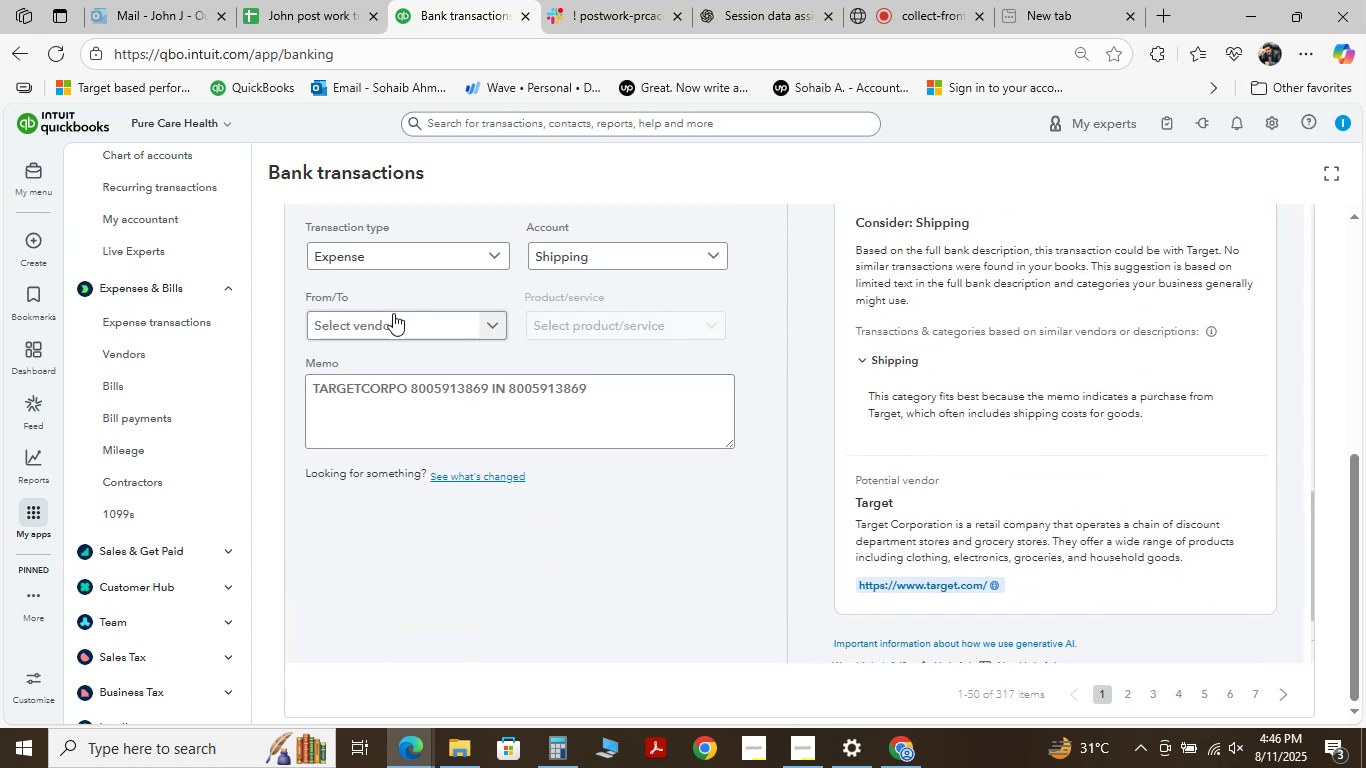 
left_click([393, 322])
 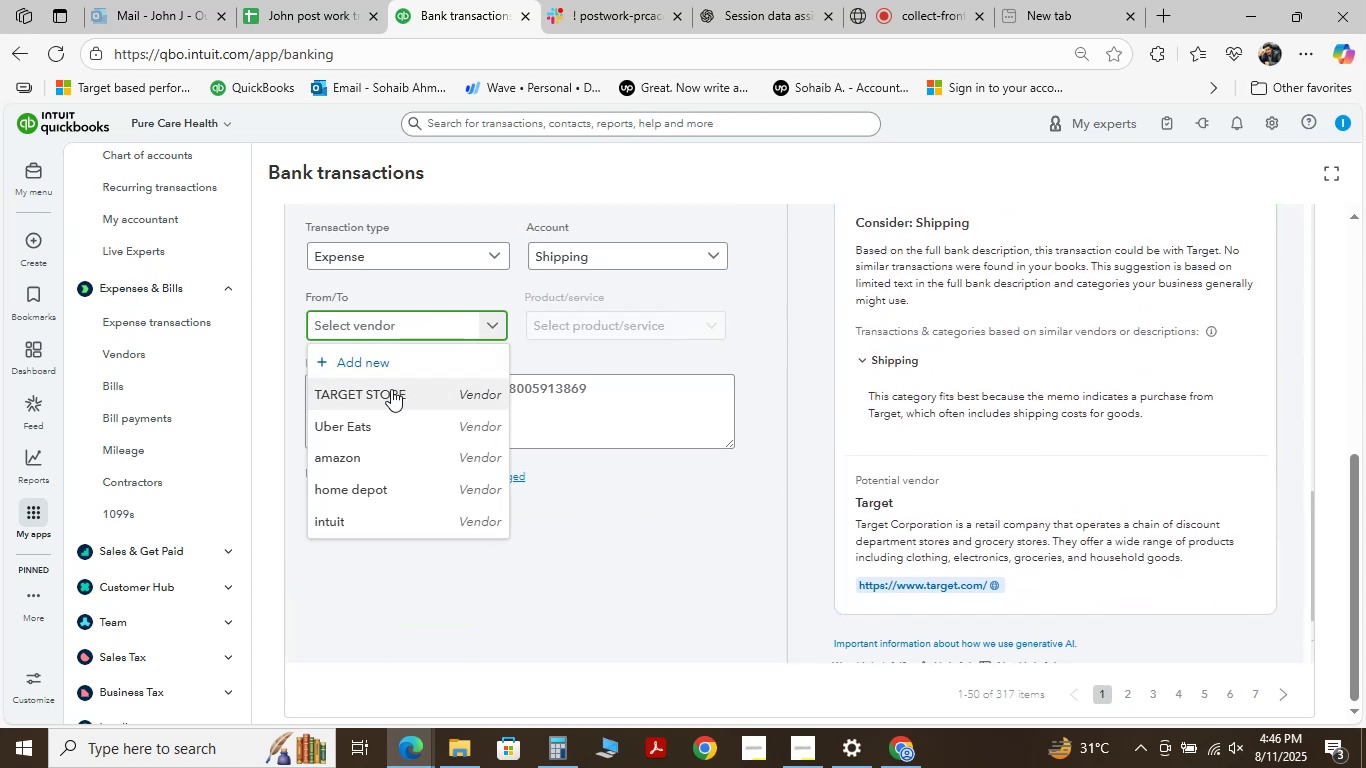 
left_click([391, 389])
 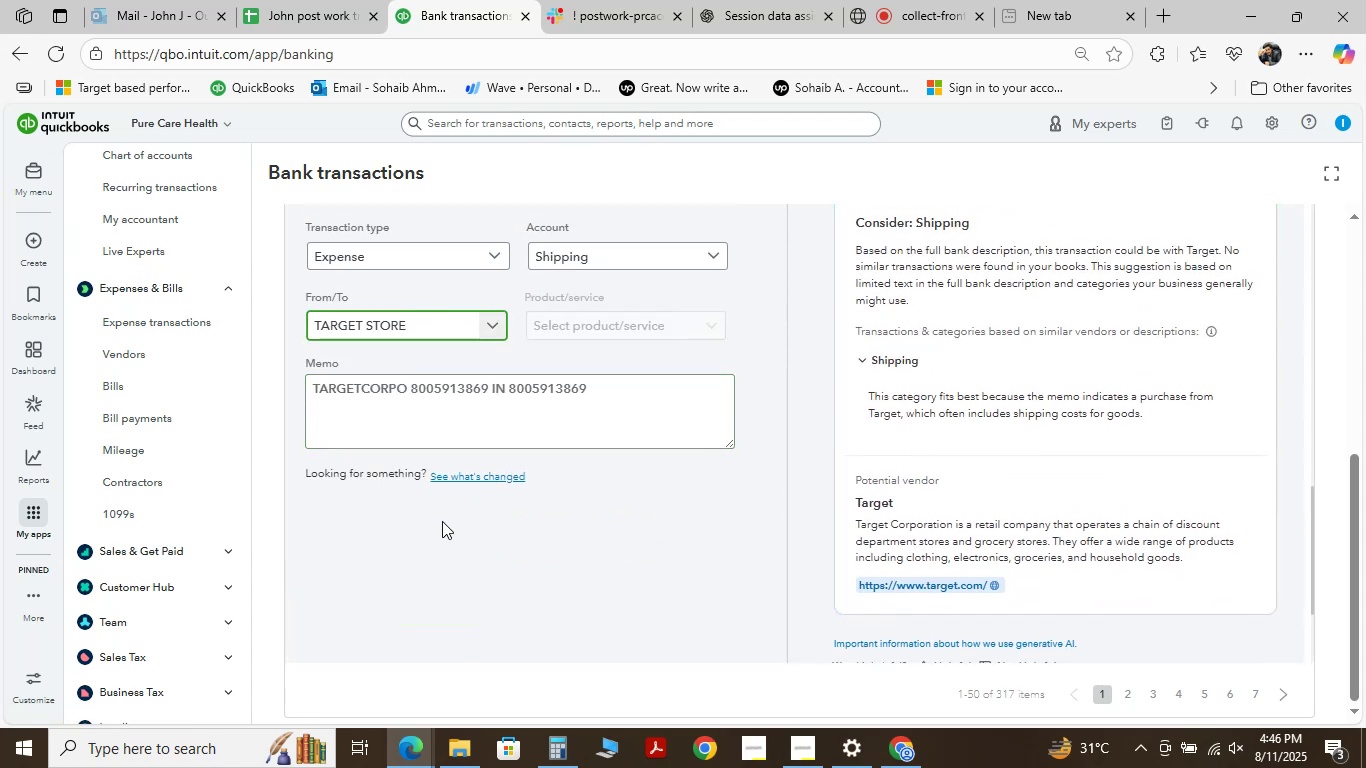 
wait(6.48)
 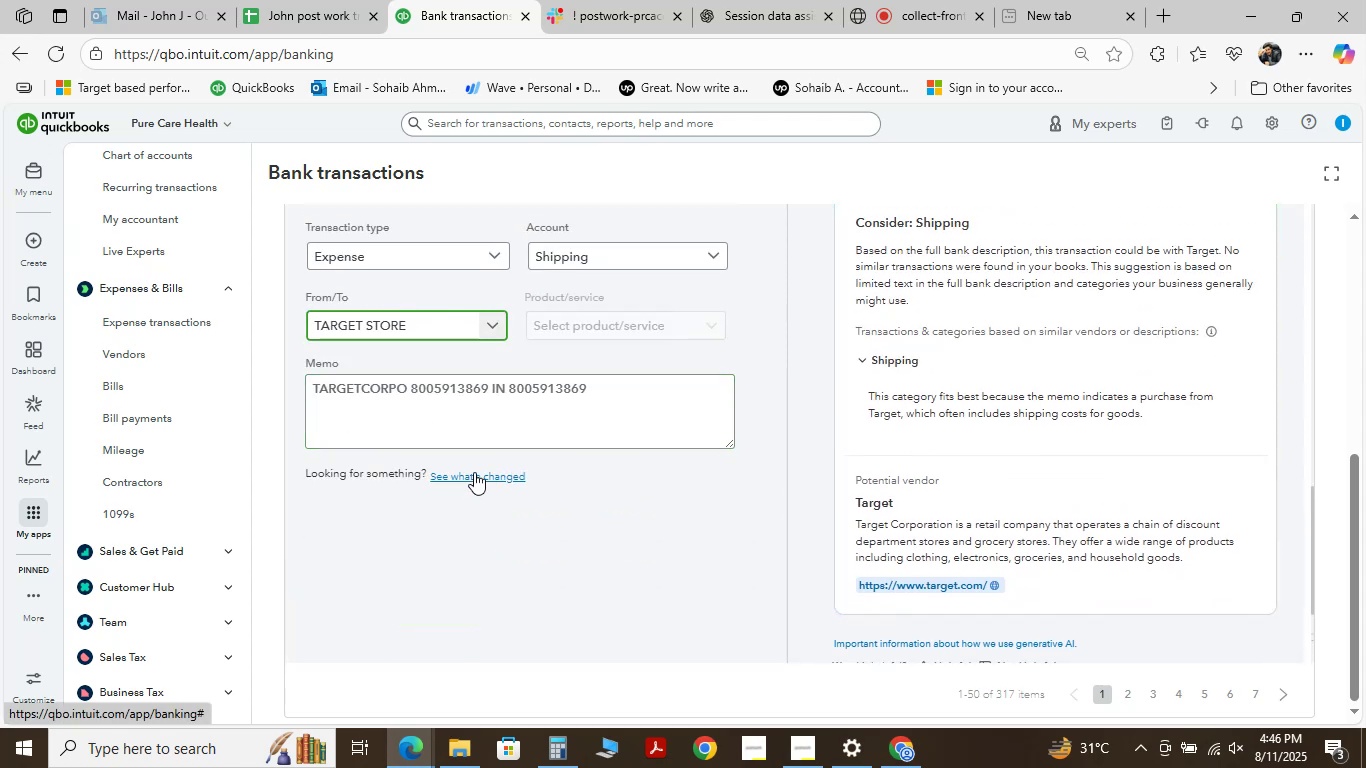 
key(Backspace)
 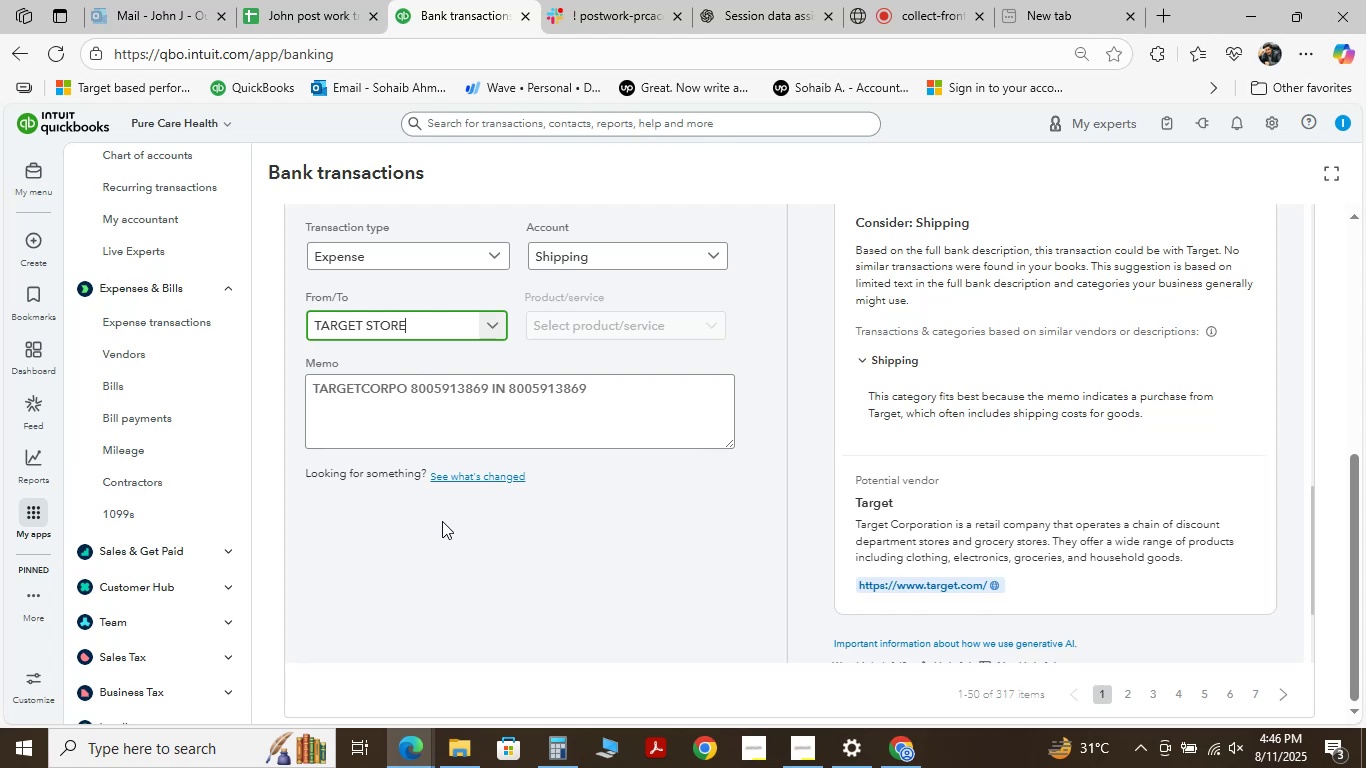 
key(Backspace)
 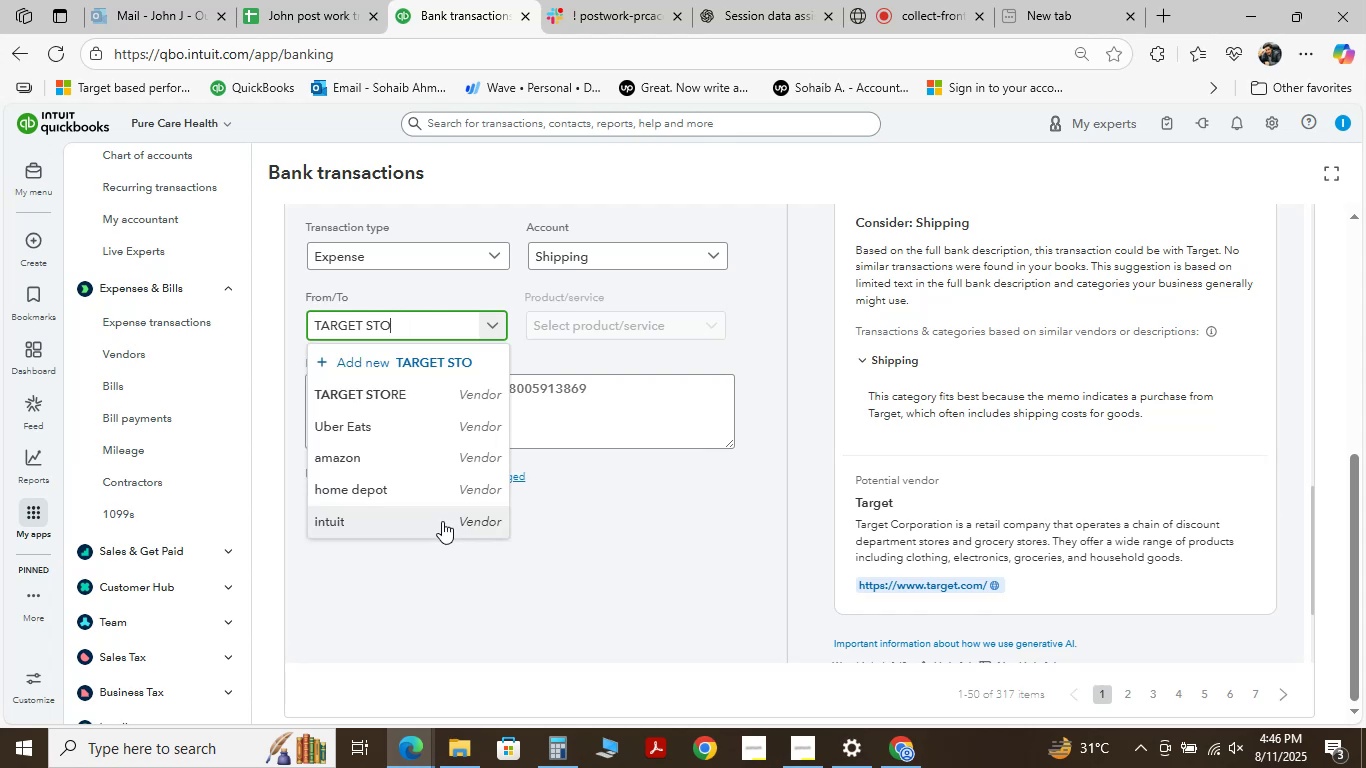 
key(Backspace)
 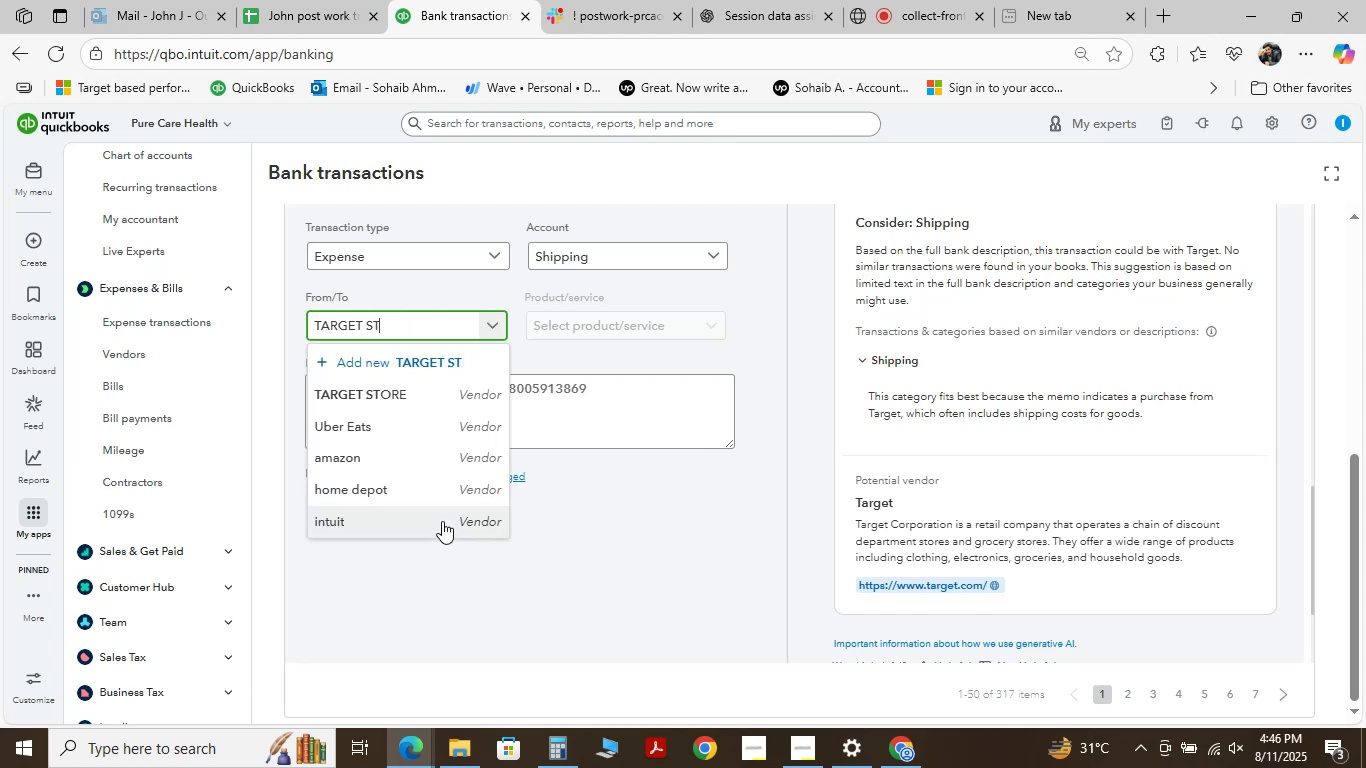 
key(Backspace)
 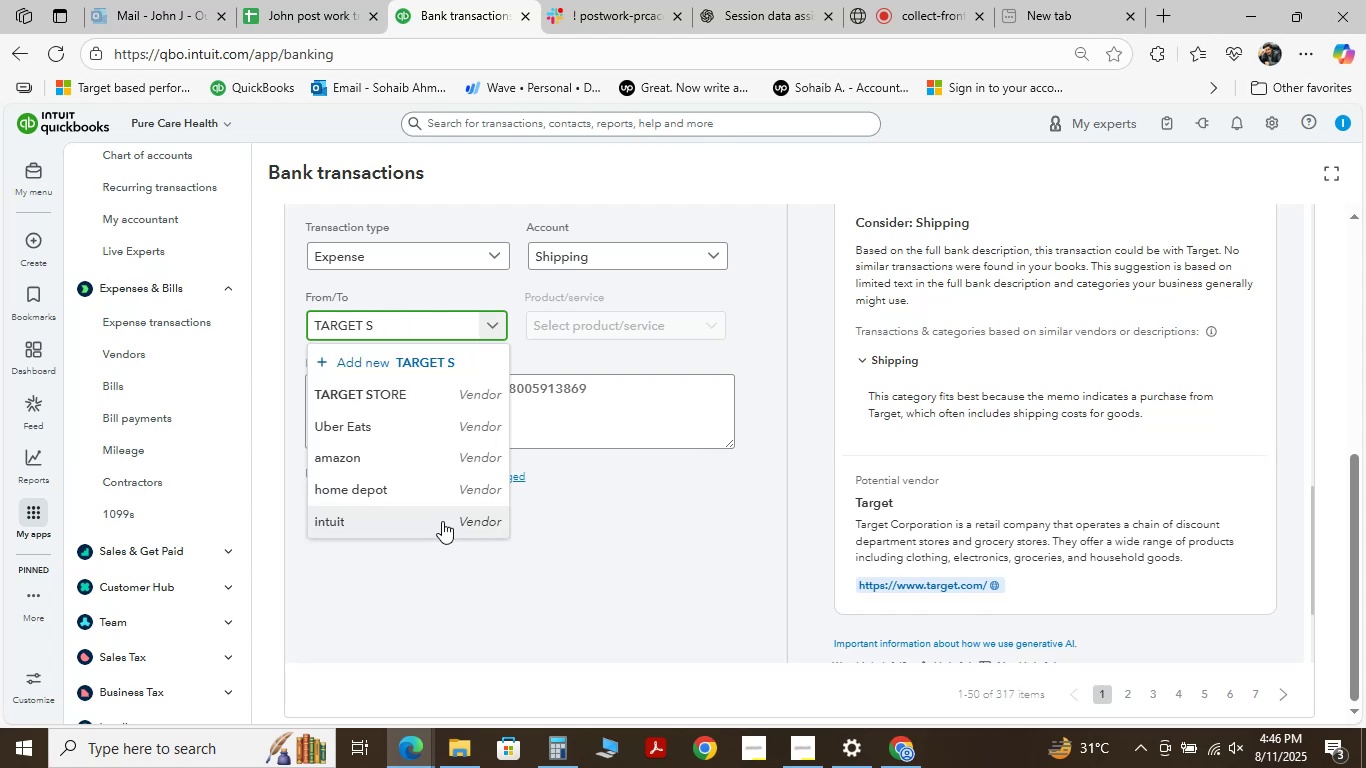 
key(Backspace)
 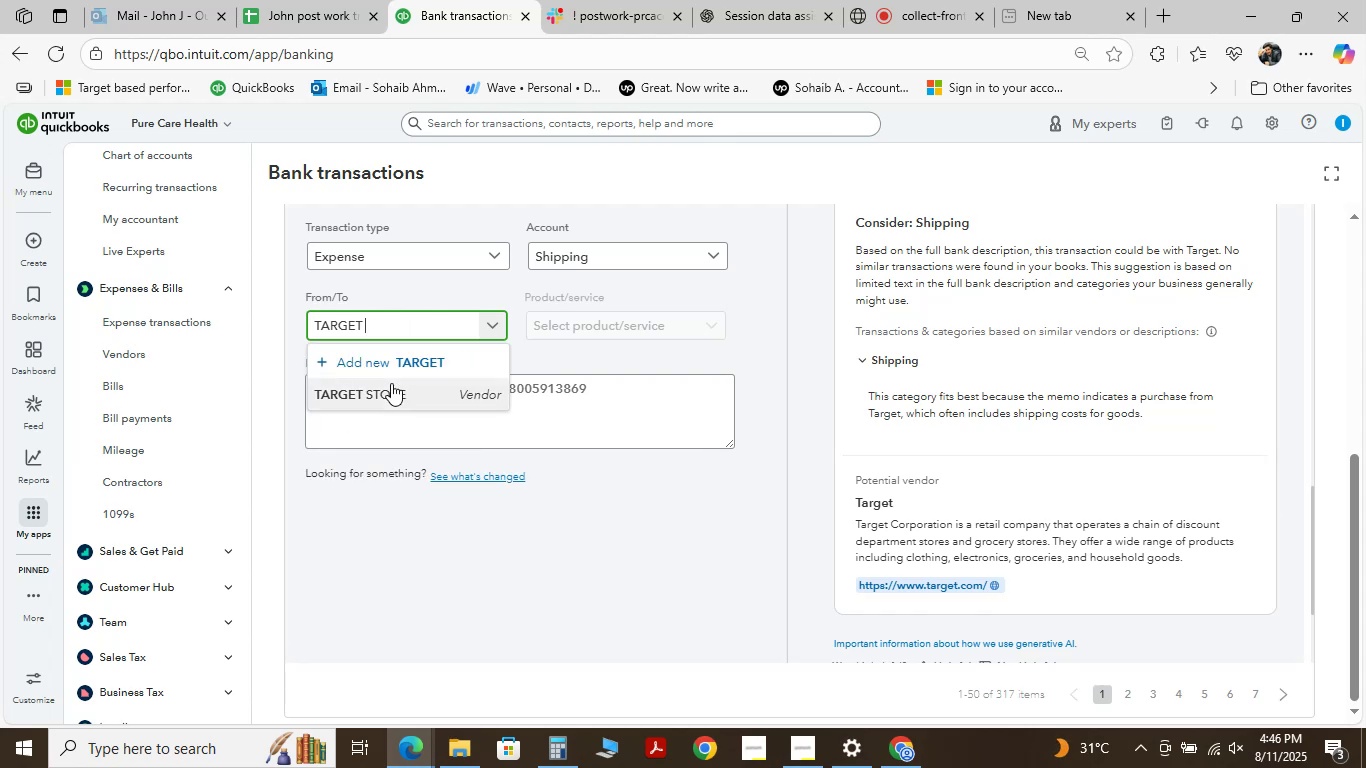 
left_click([396, 361])
 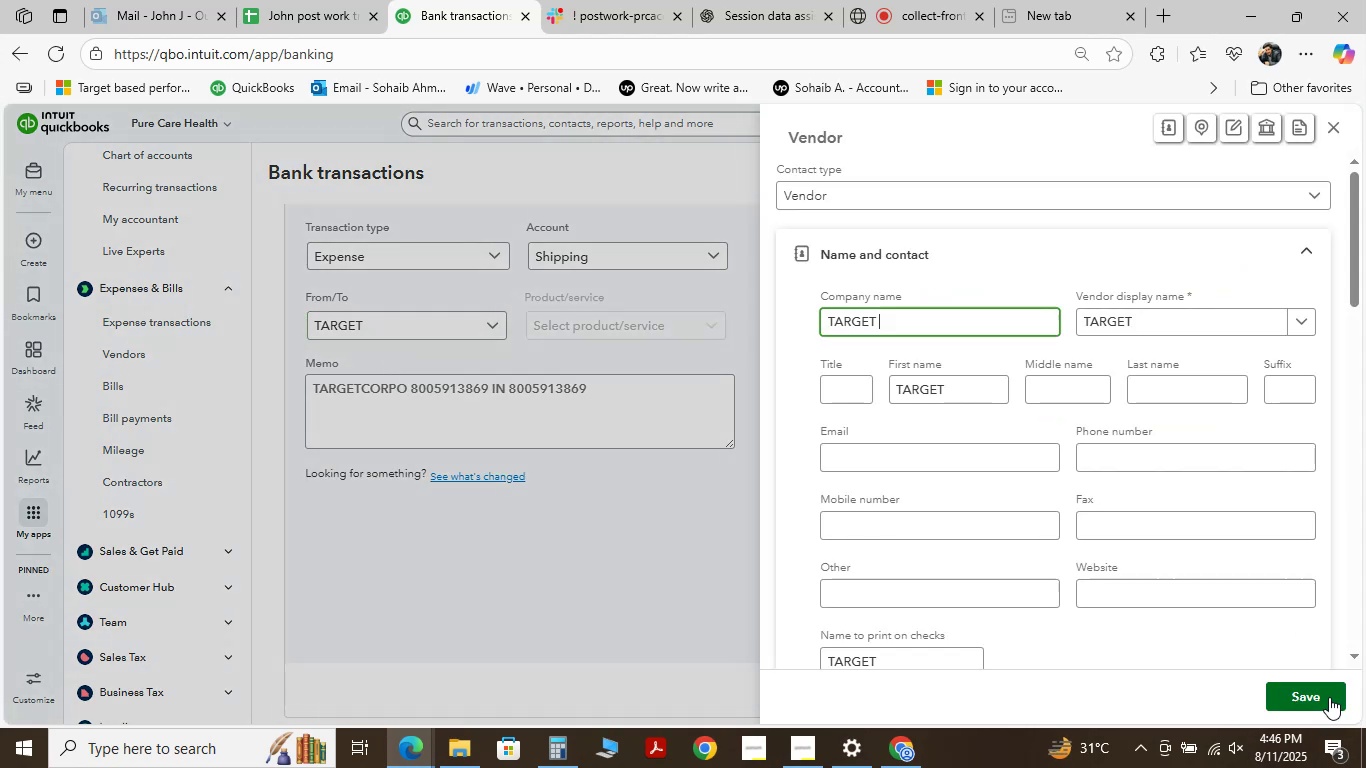 
left_click([1329, 697])
 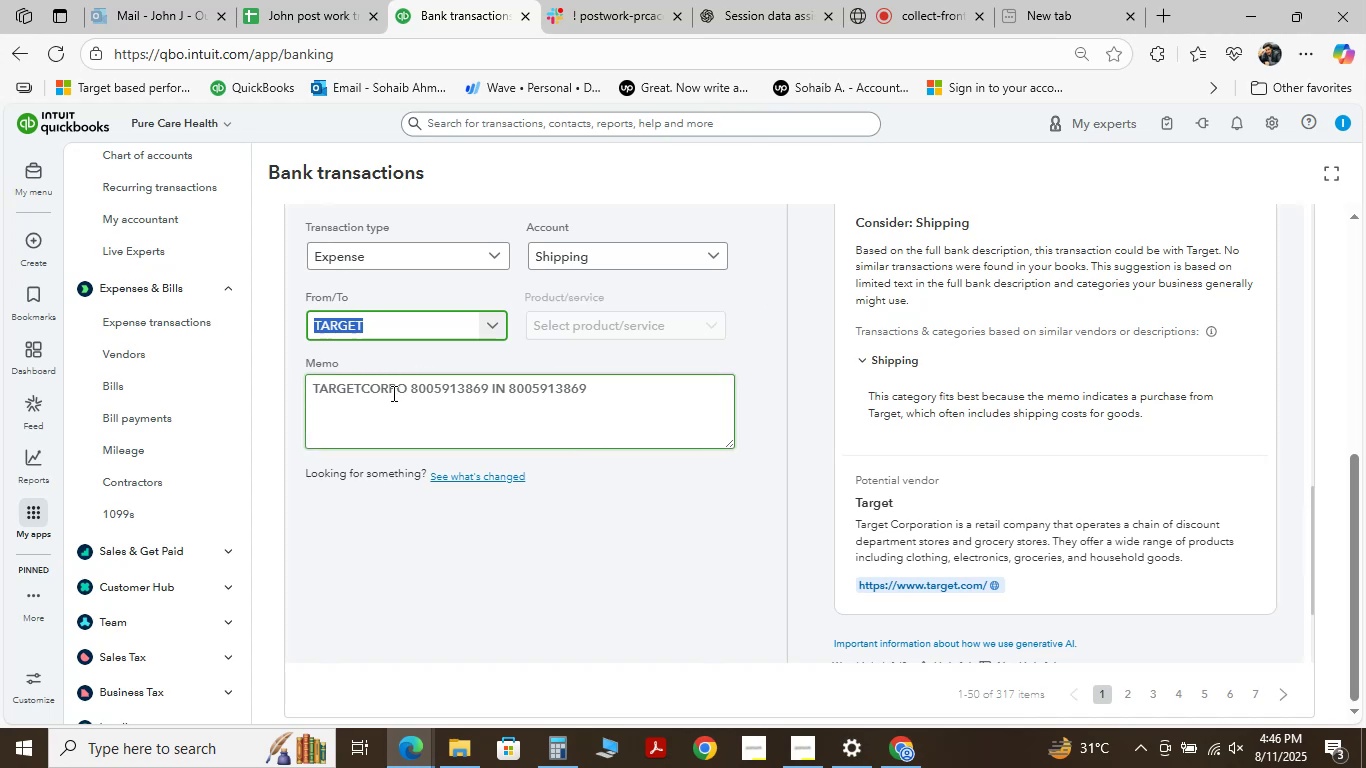 
wait(5.95)
 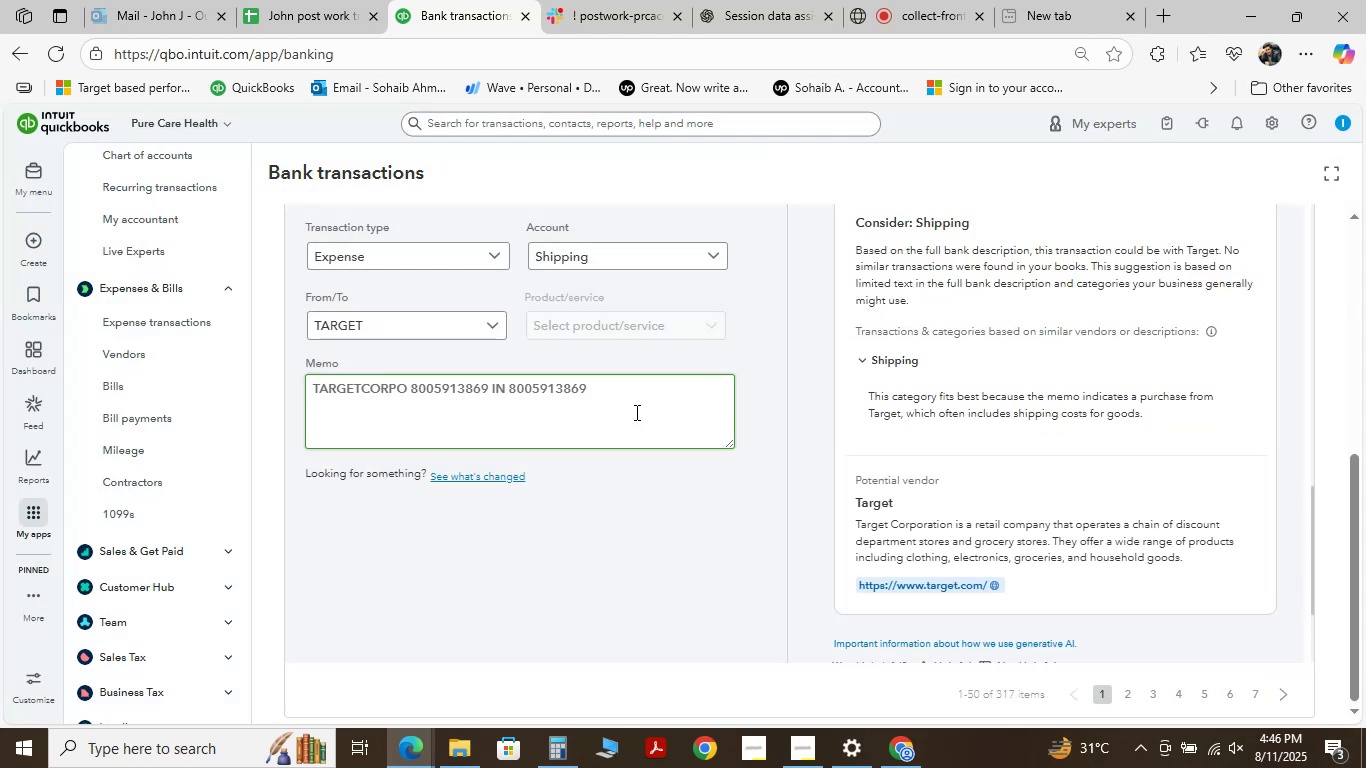 
left_click_drag(start_coordinate=[413, 389], to_coordinate=[302, 390])
 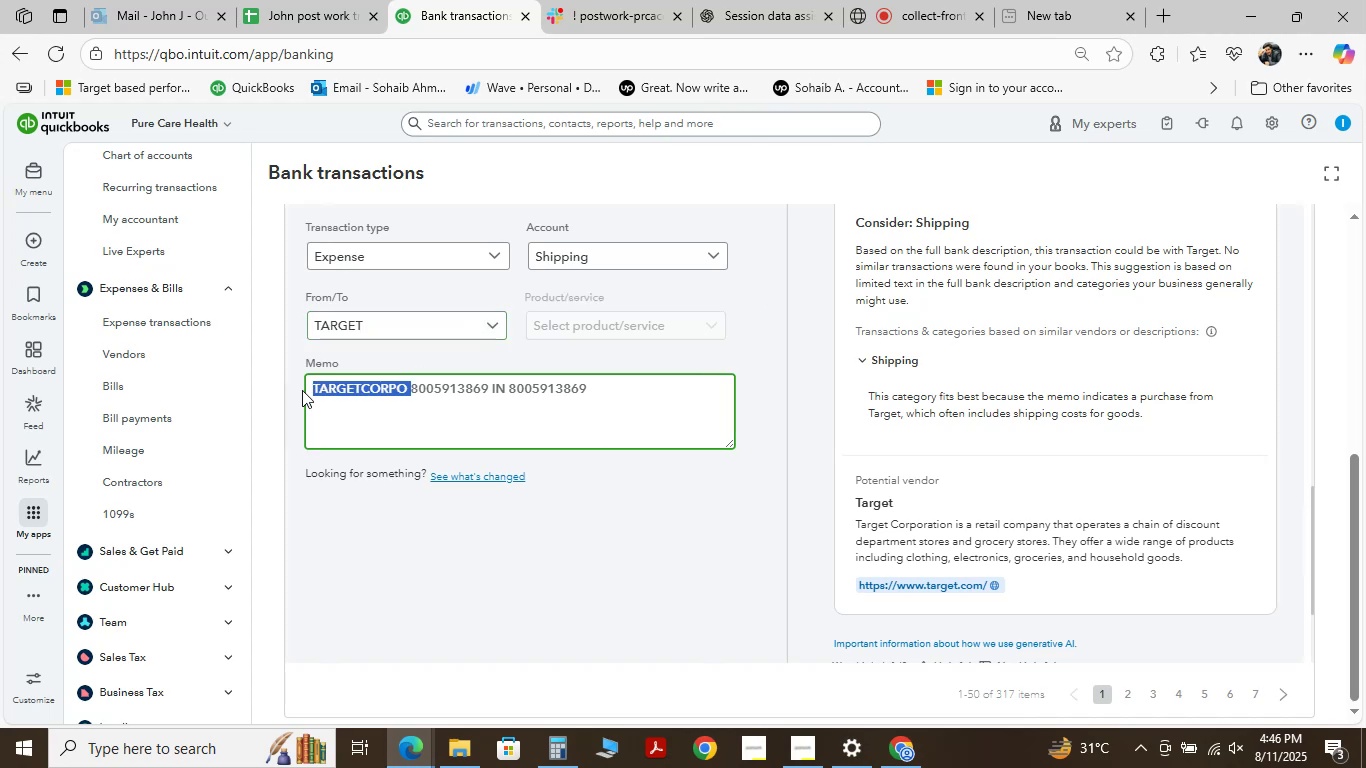 
key(Control+C)
 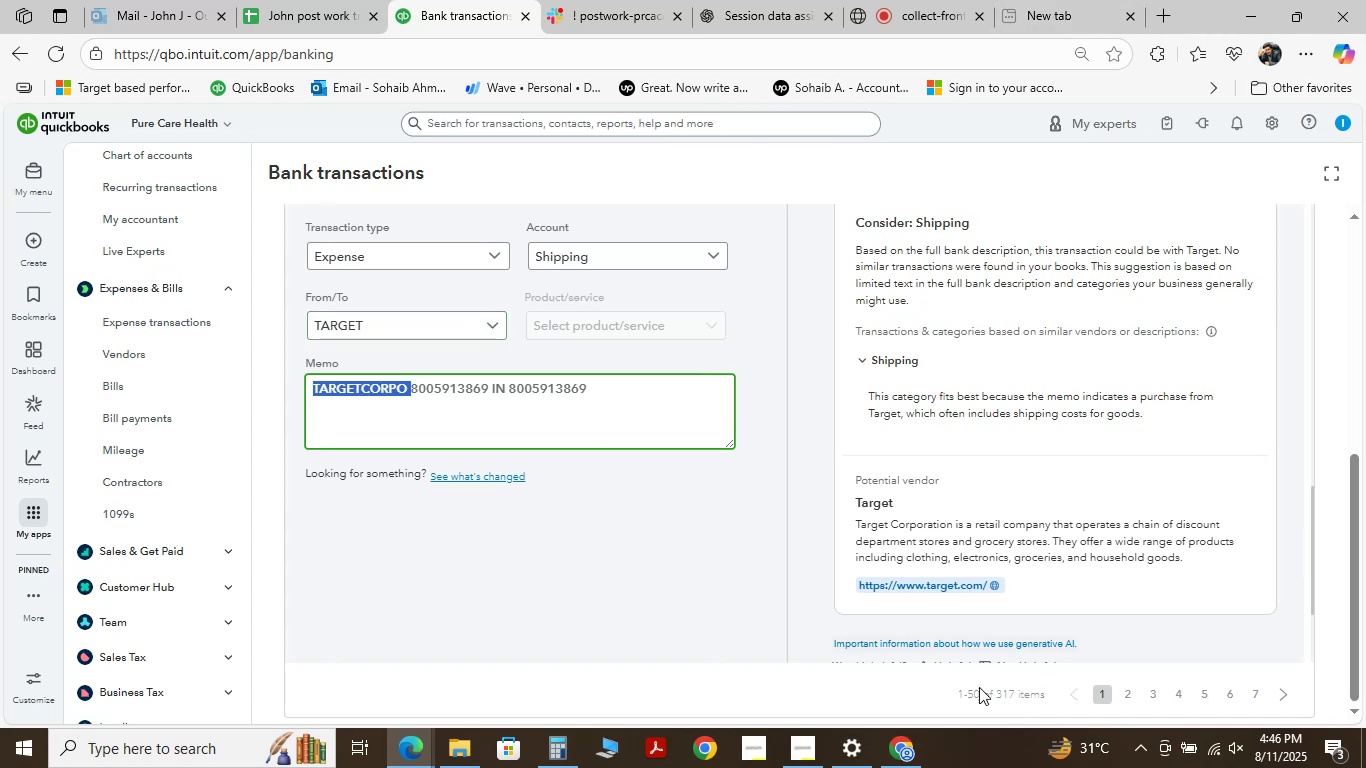 
left_click([904, 761])
 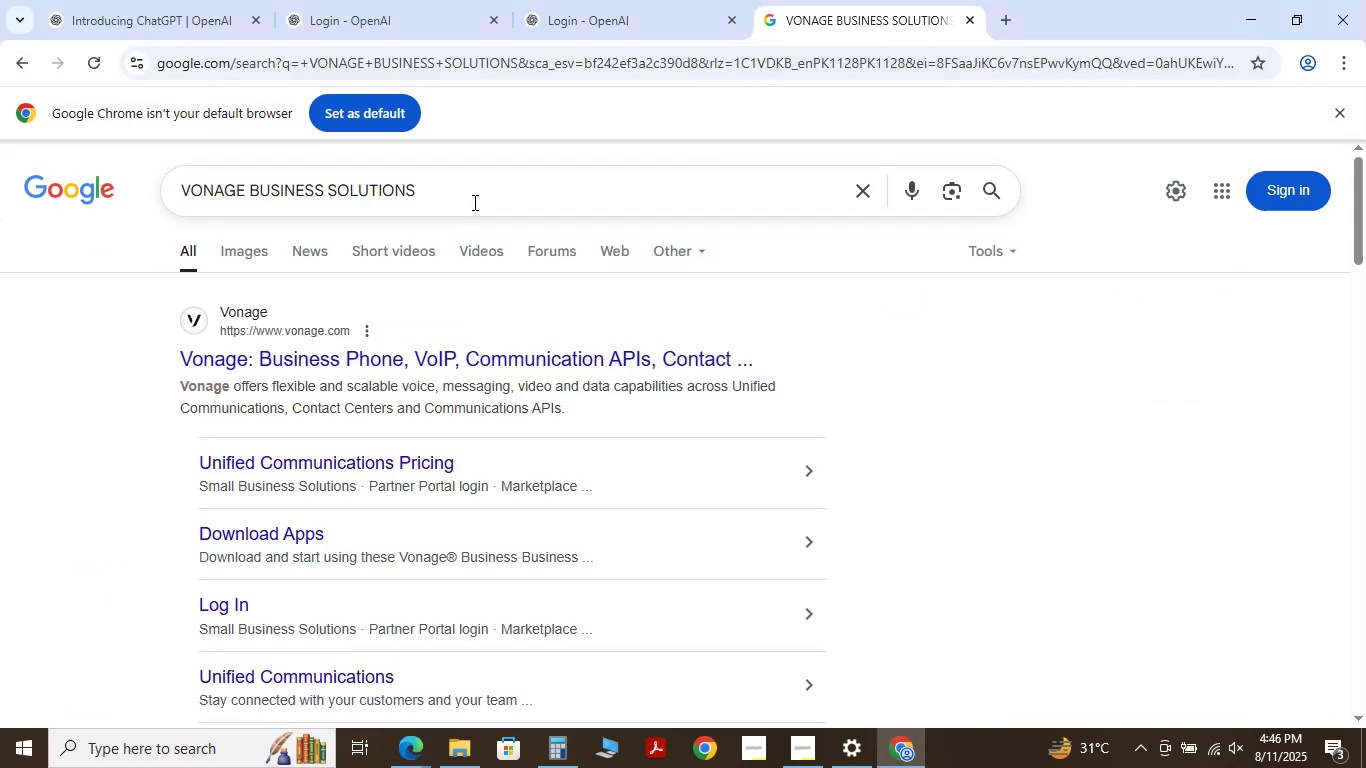 
left_click_drag(start_coordinate=[466, 194], to_coordinate=[171, 151])
 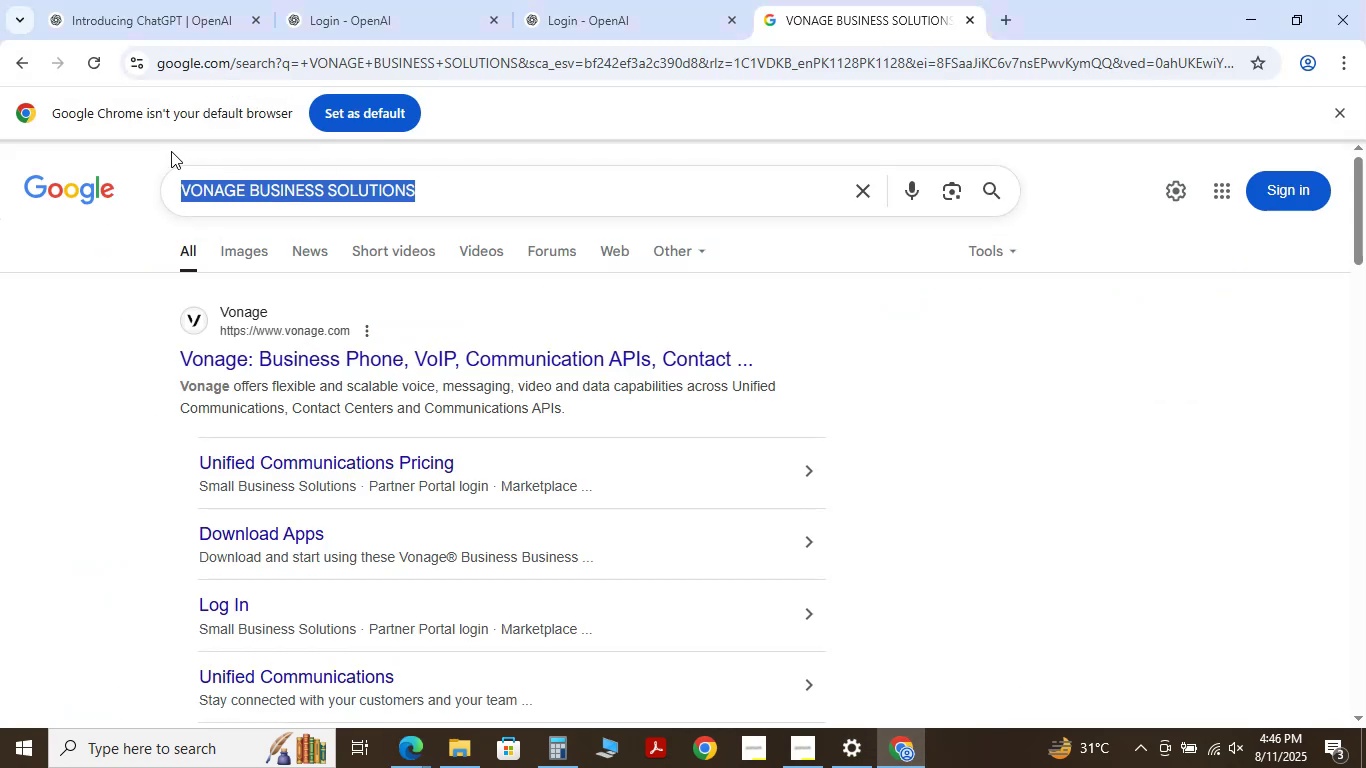 
key(Space)
 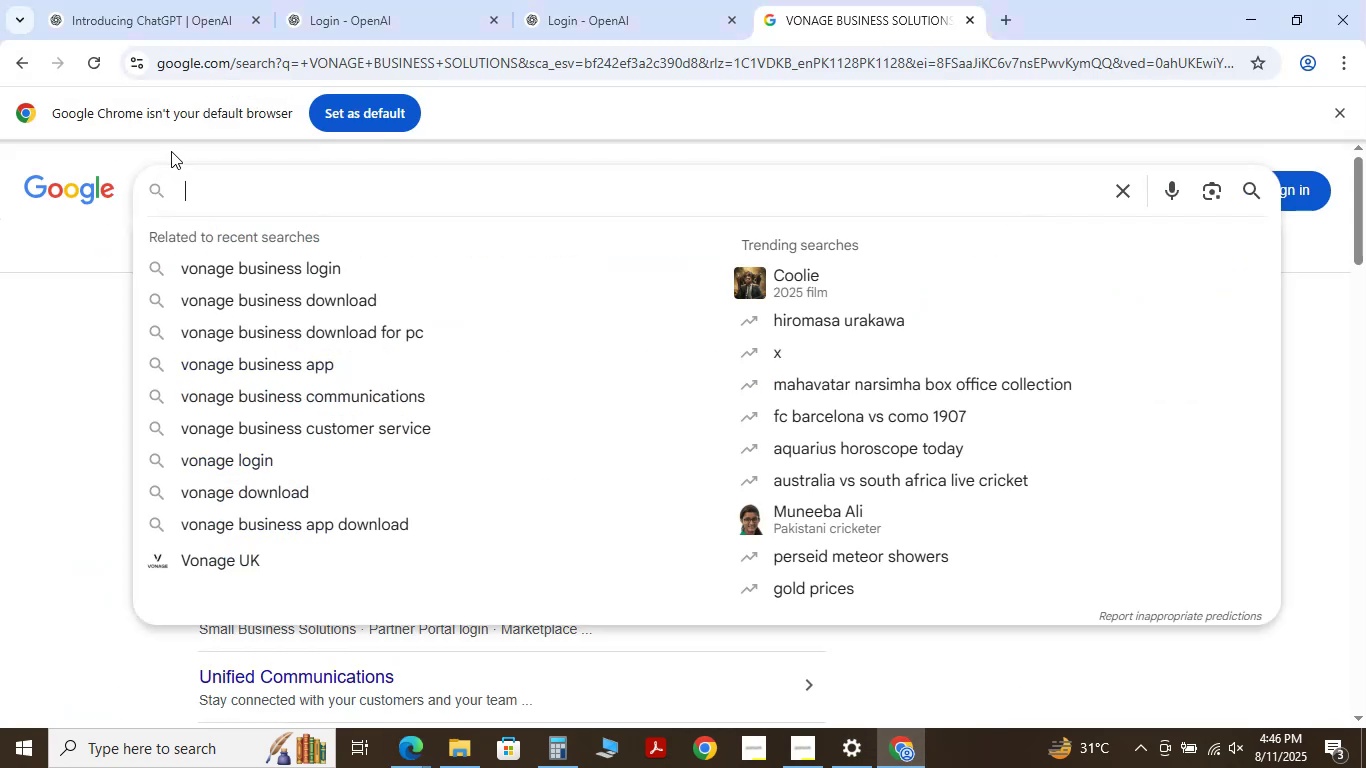 
key(Control+V)
 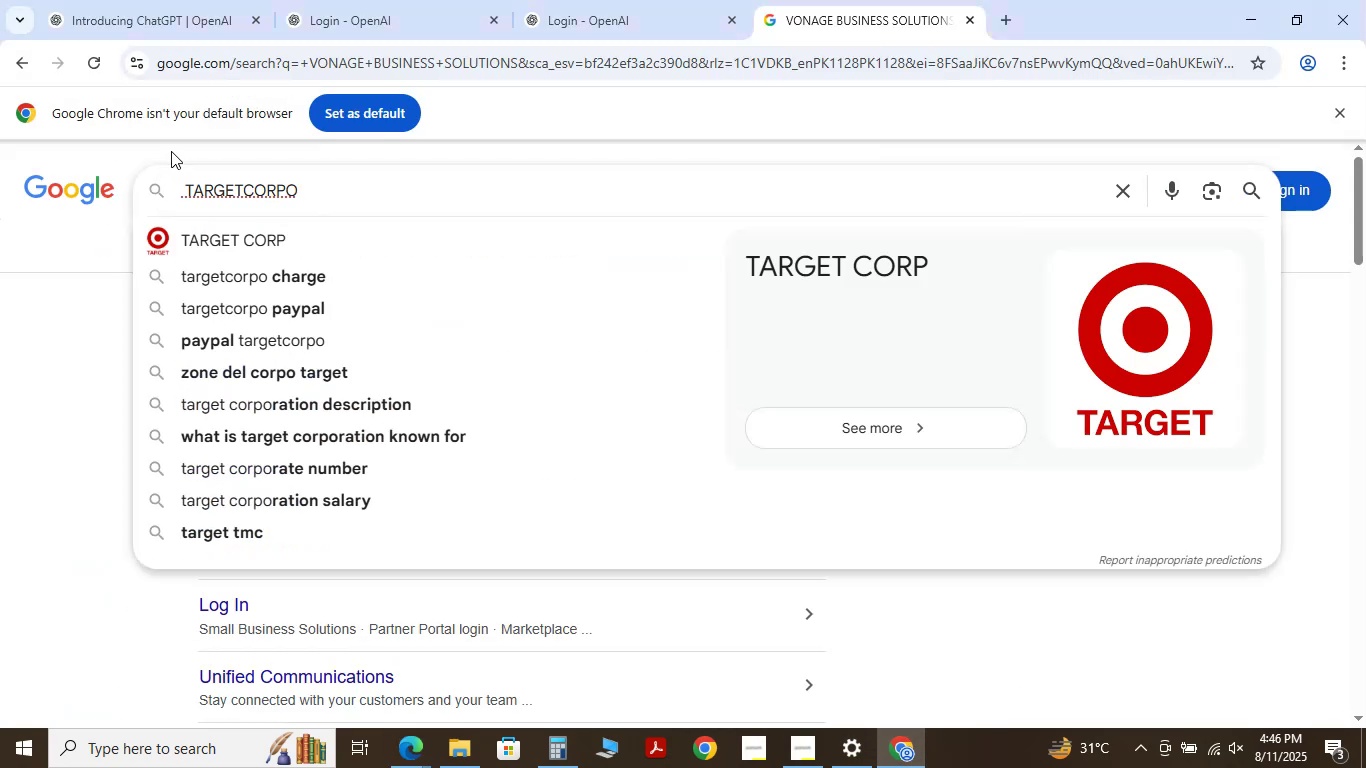 
key(NumpadEnter)
 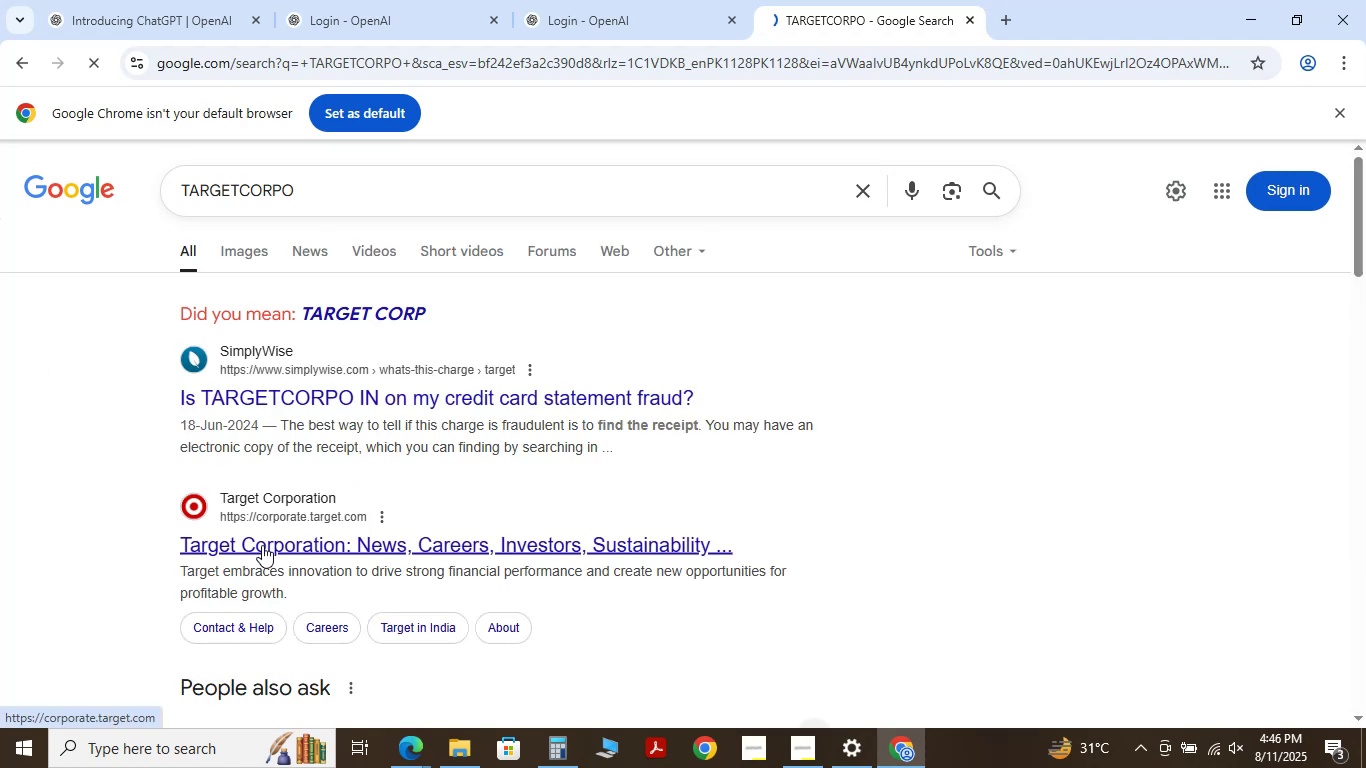 
wait(7.33)
 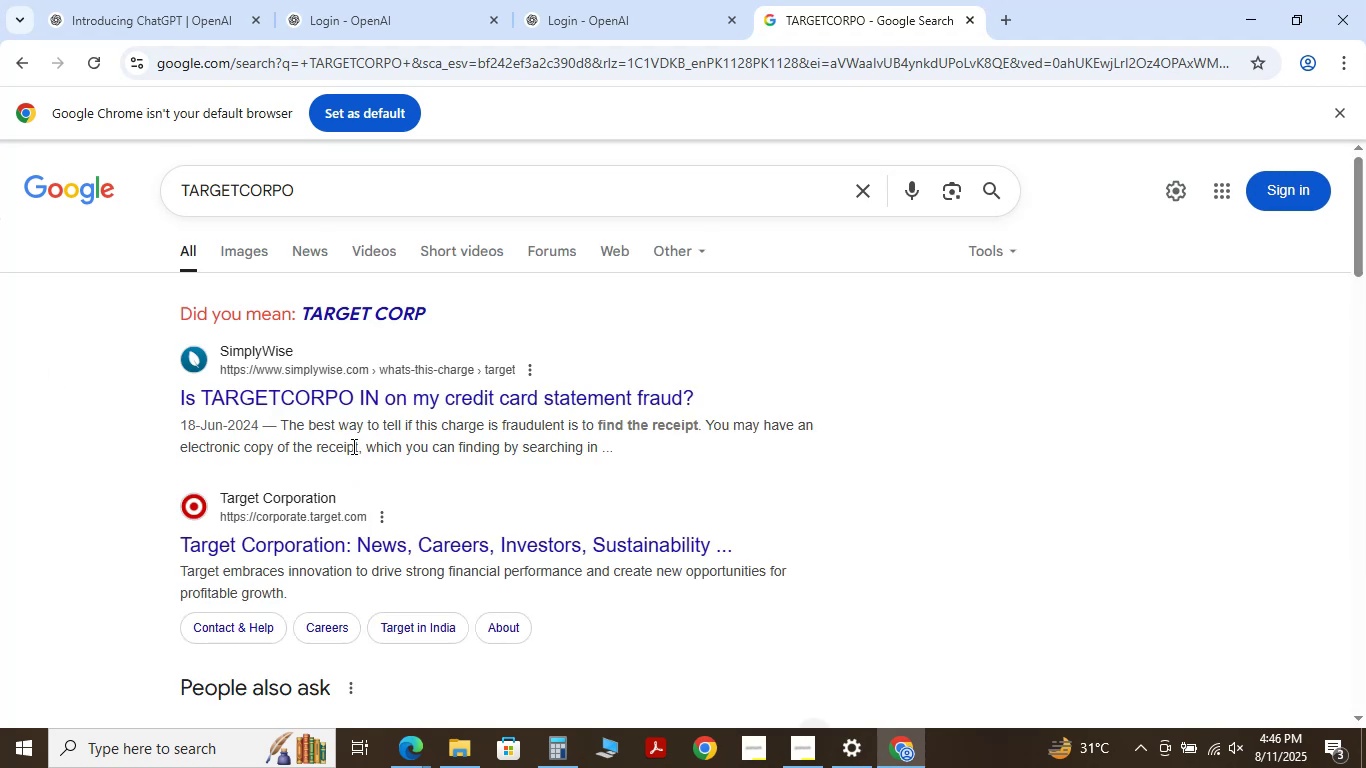 
scroll: coordinate [595, 442], scroll_direction: down, amount: 4.0
 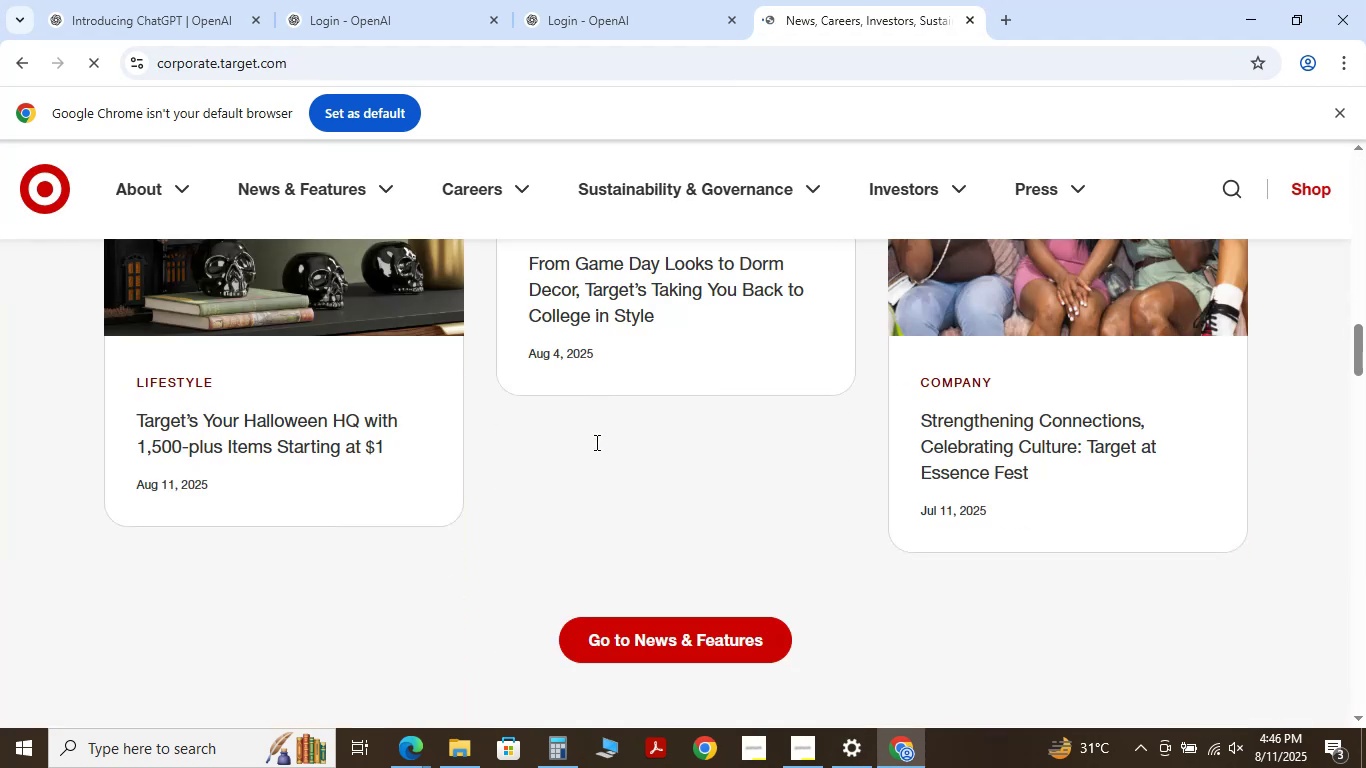 
scroll: coordinate [595, 442], scroll_direction: up, amount: 11.0
 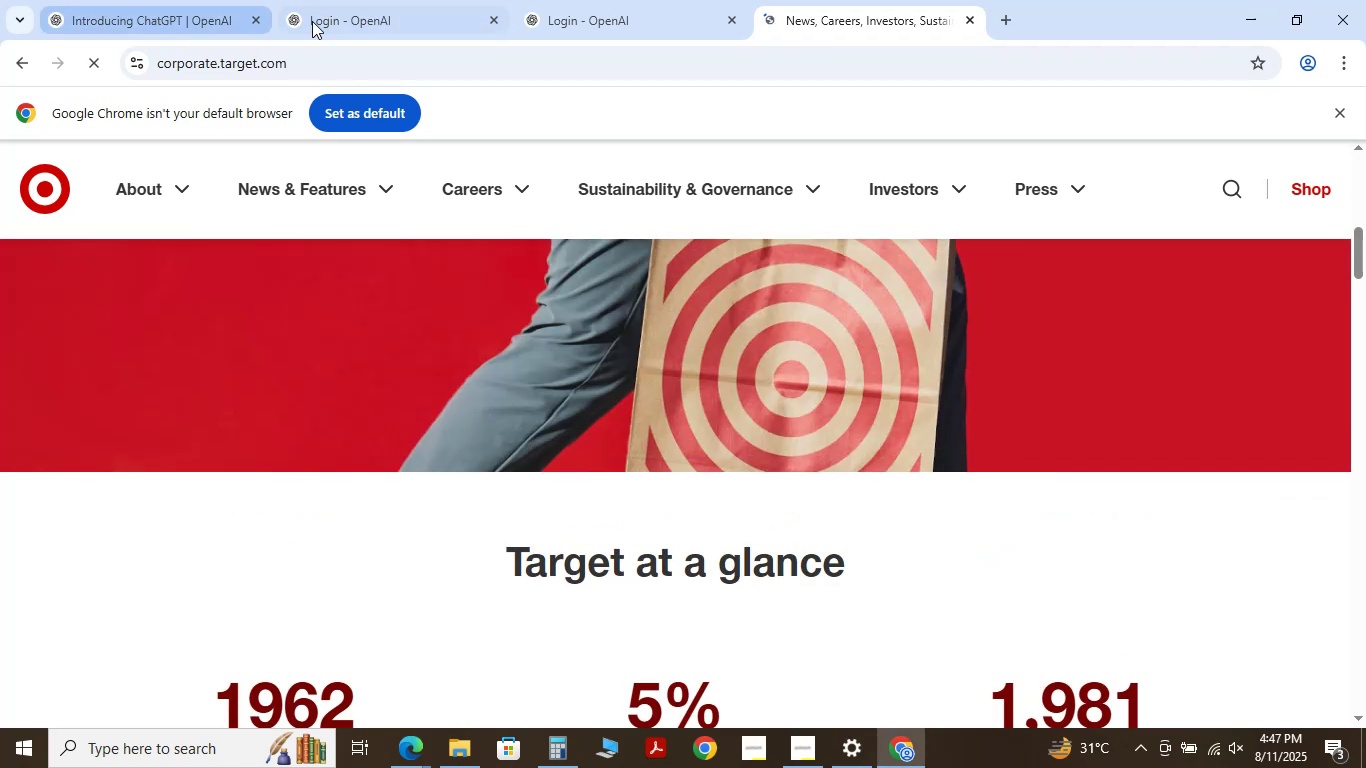 
left_click([335, 5])
 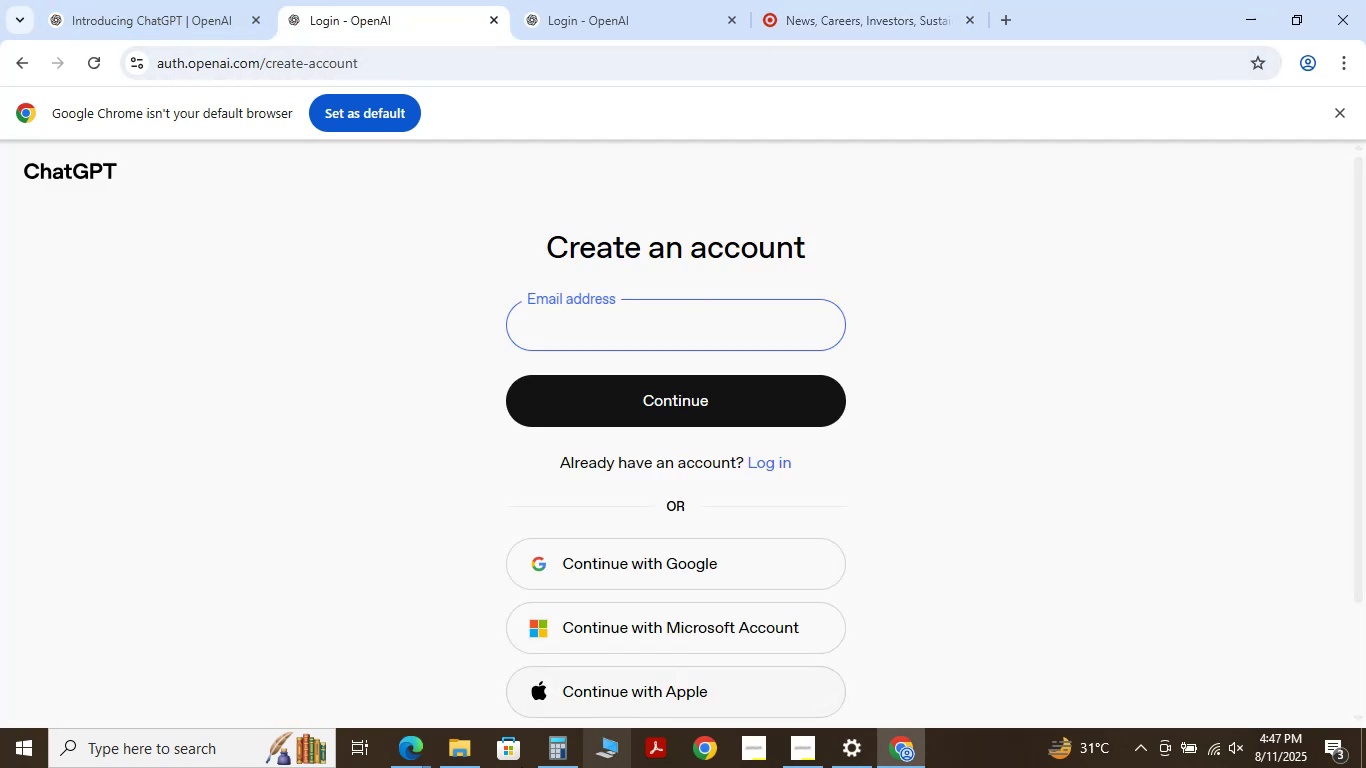 
left_click([409, 752])
 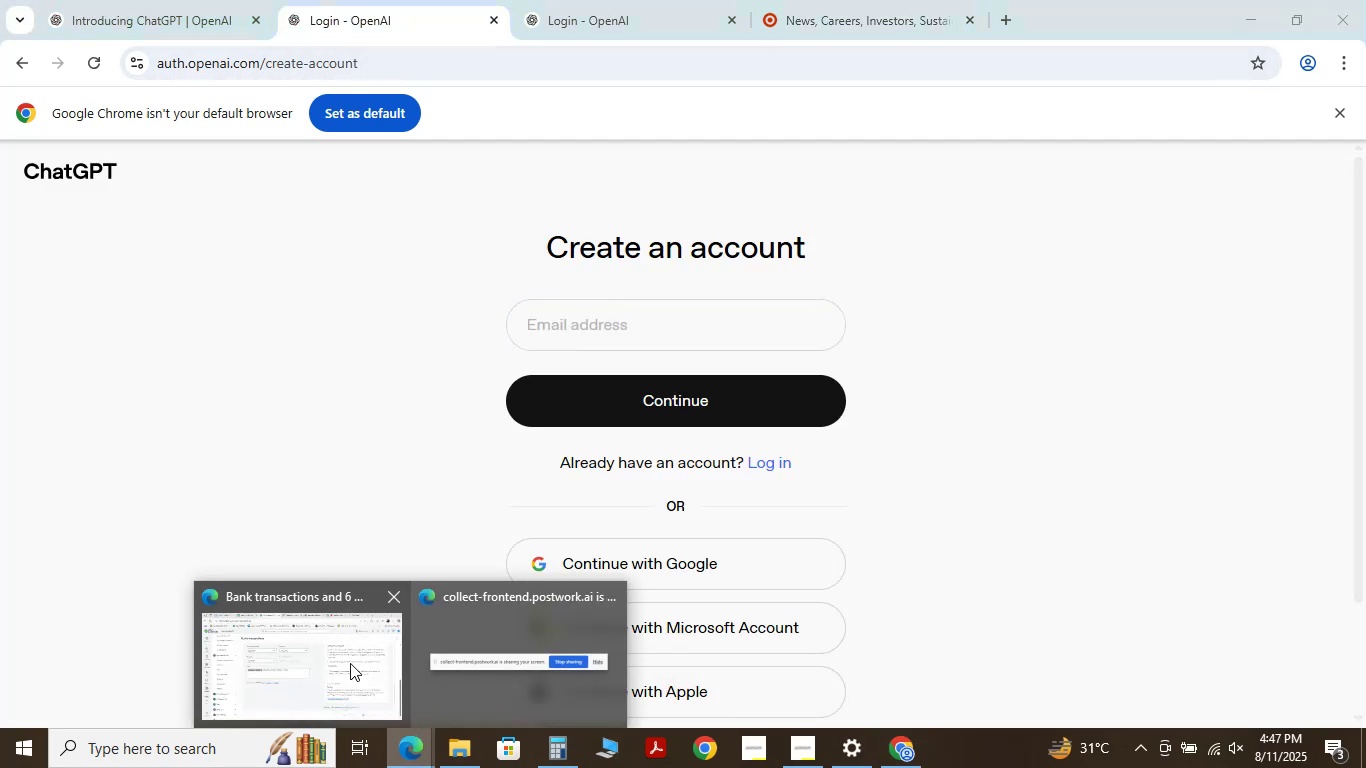 
left_click([283, 654])
 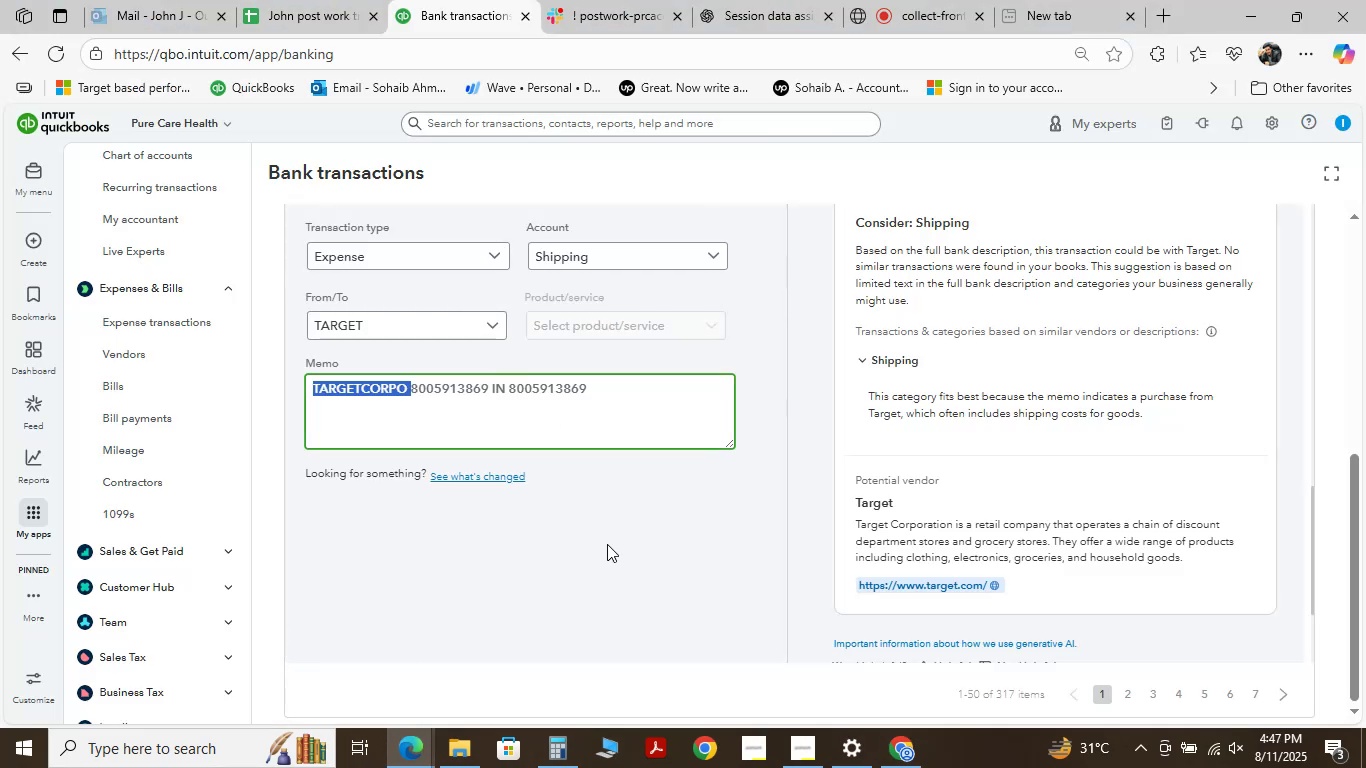 
left_click([607, 544])
 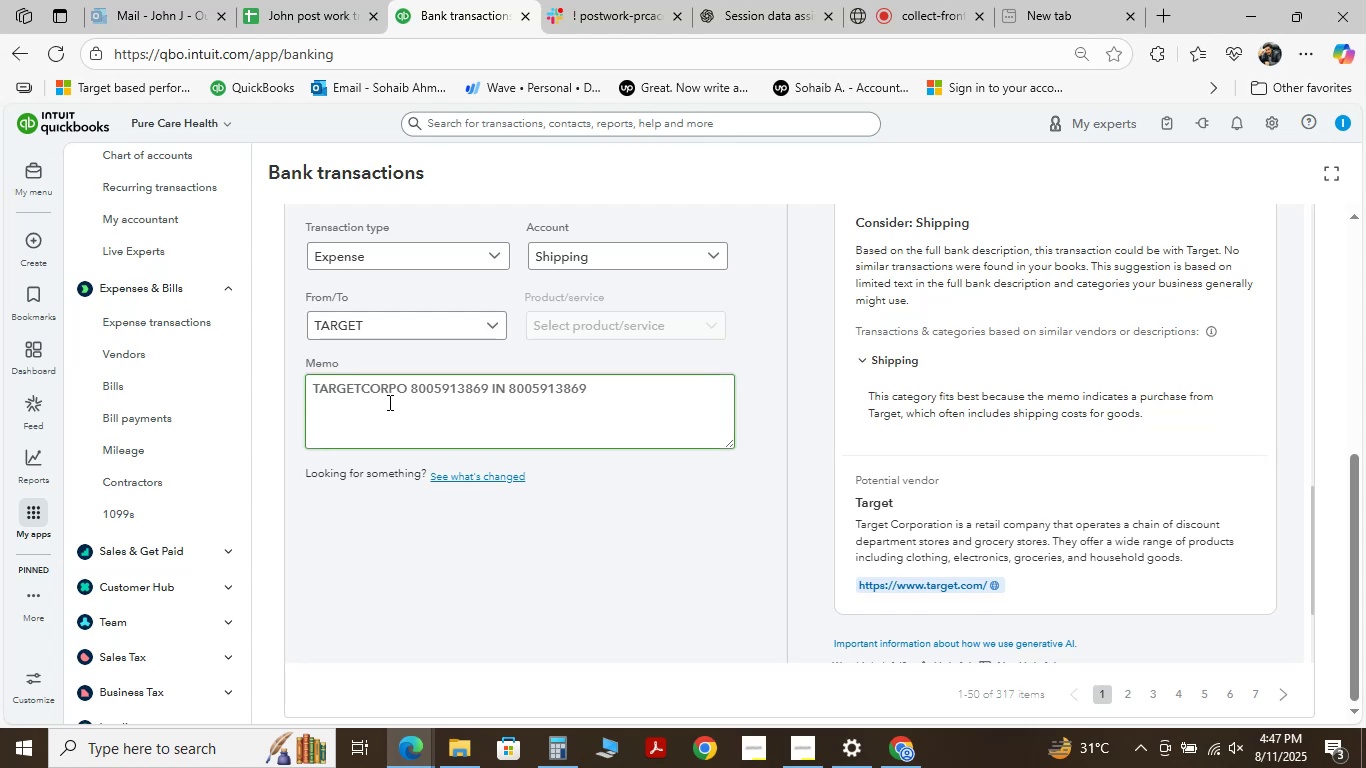 
wait(23.71)
 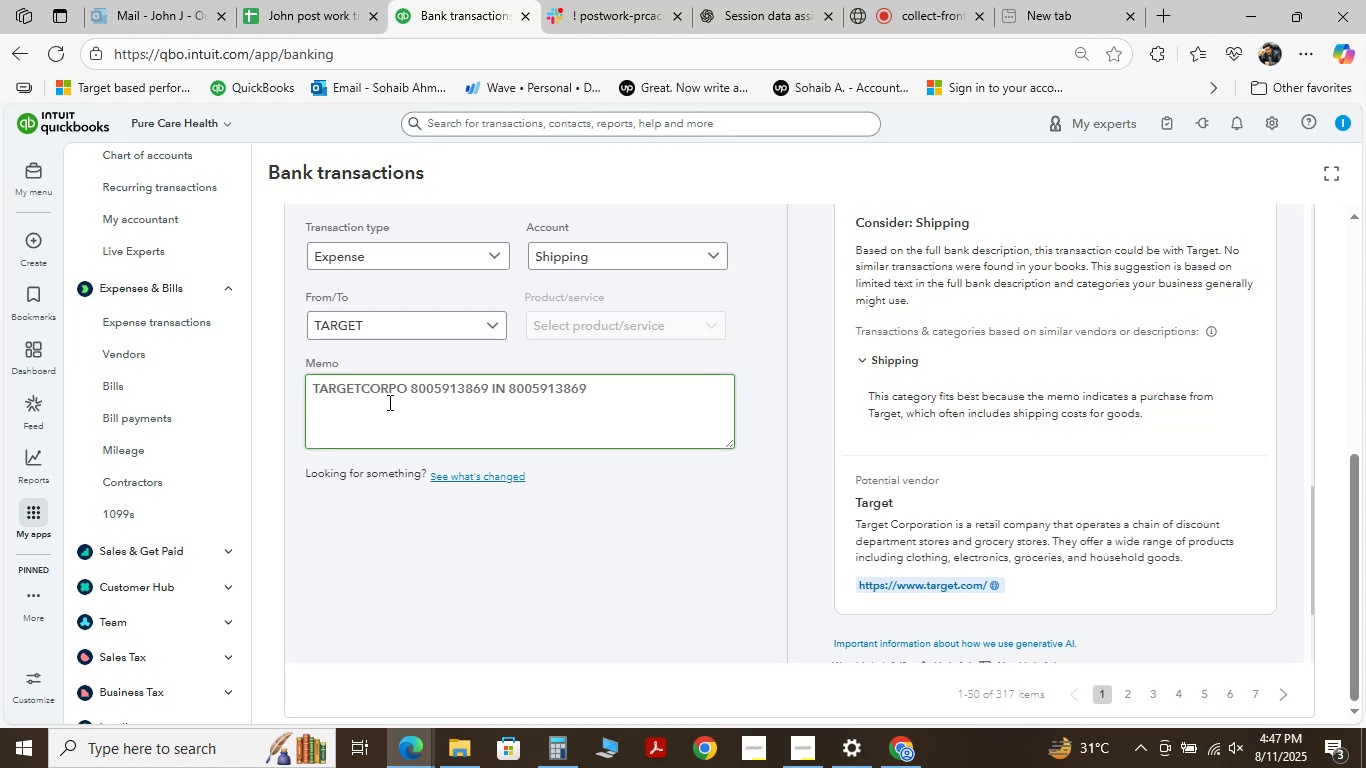 
left_click([912, 746])
 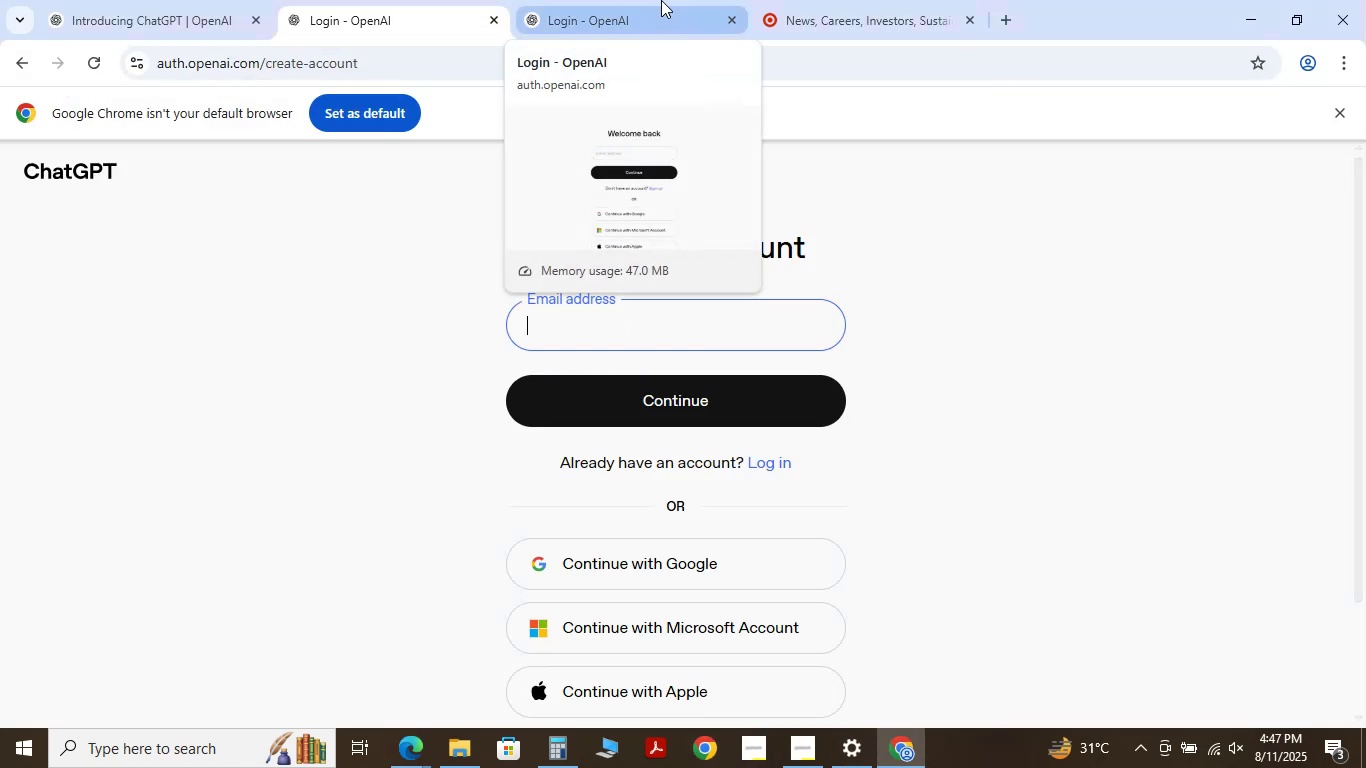 
left_click([661, 0])
 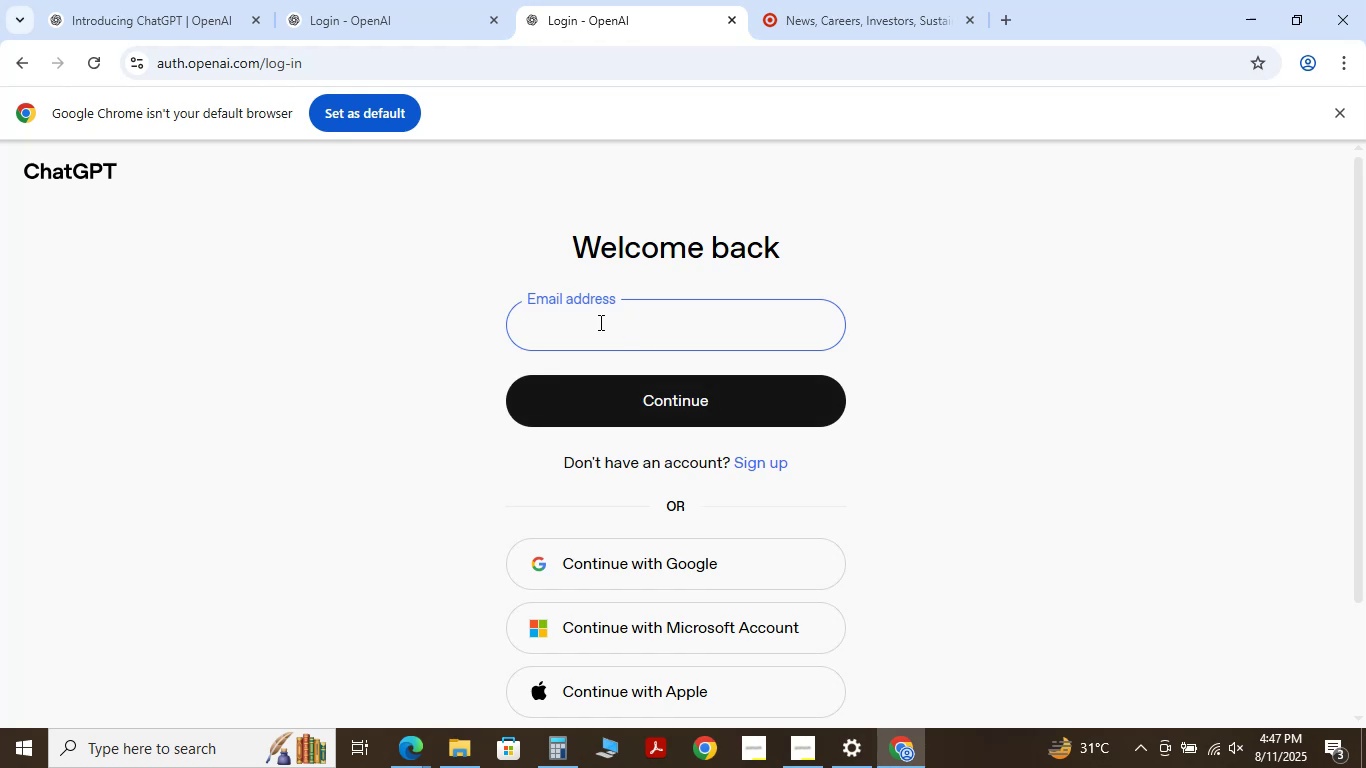 
wait(10.77)
 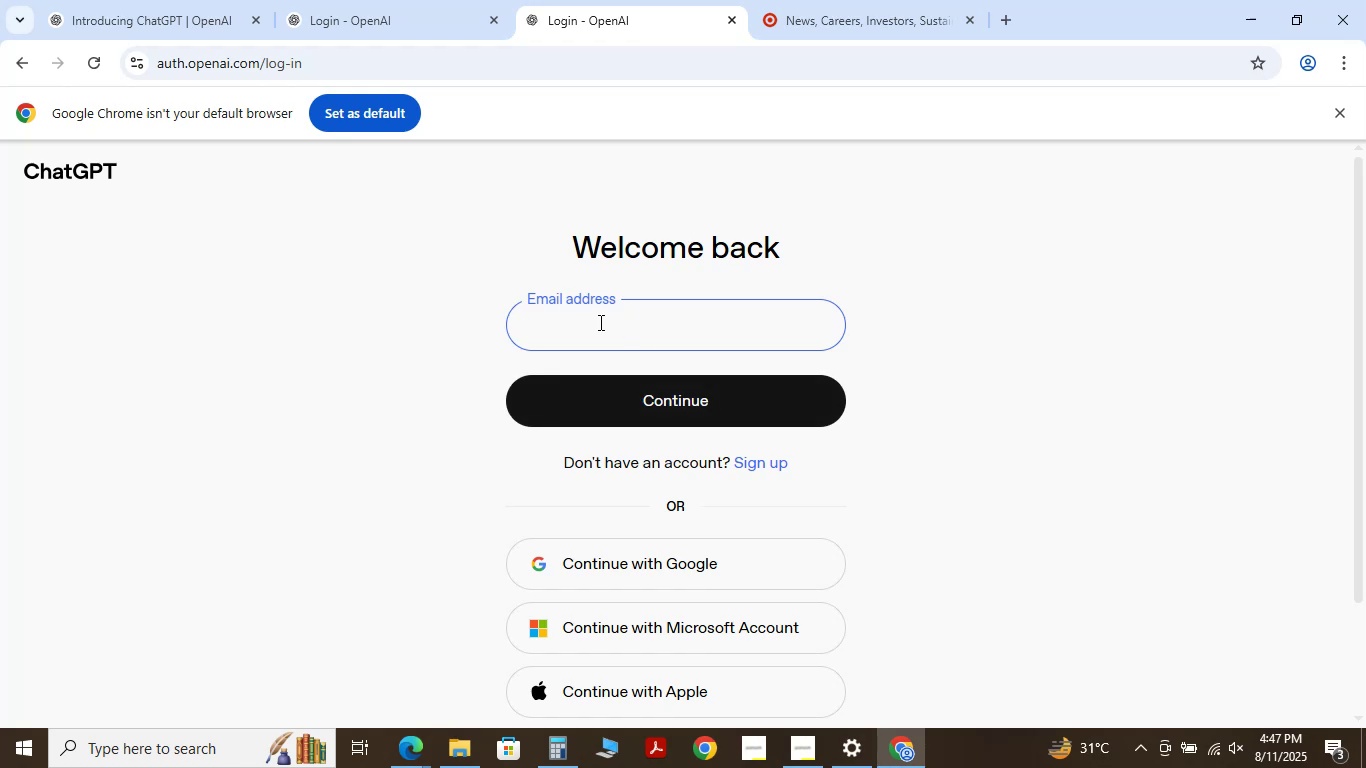 
type(johnj)
 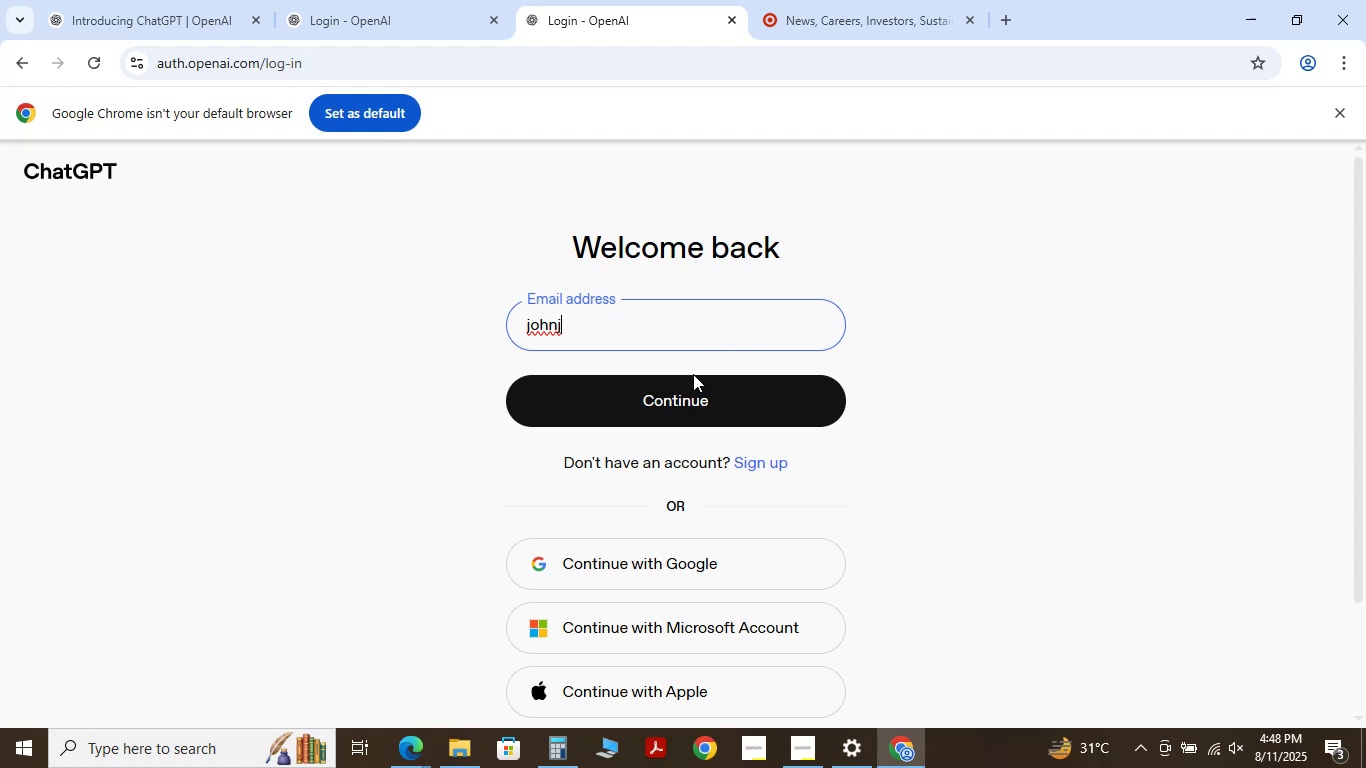 
wait(42.62)
 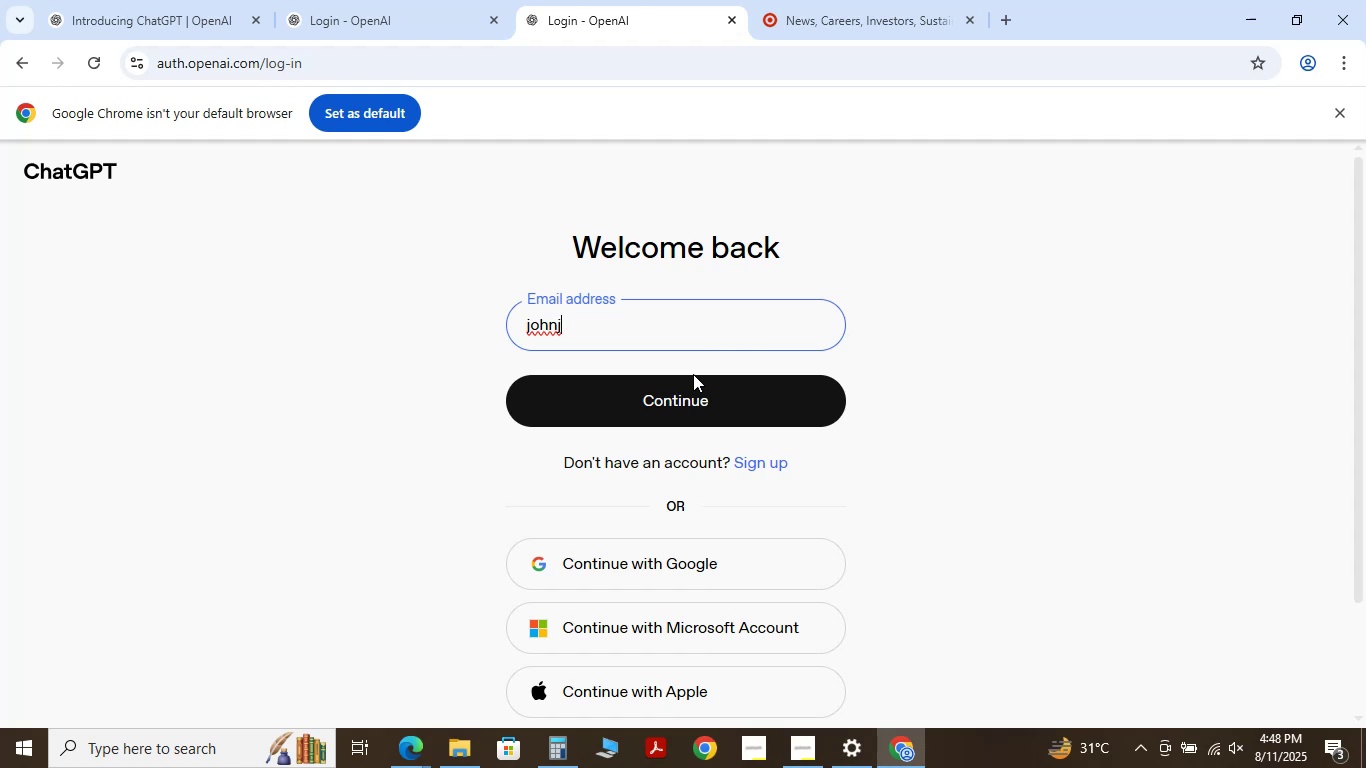 
type(@p)
 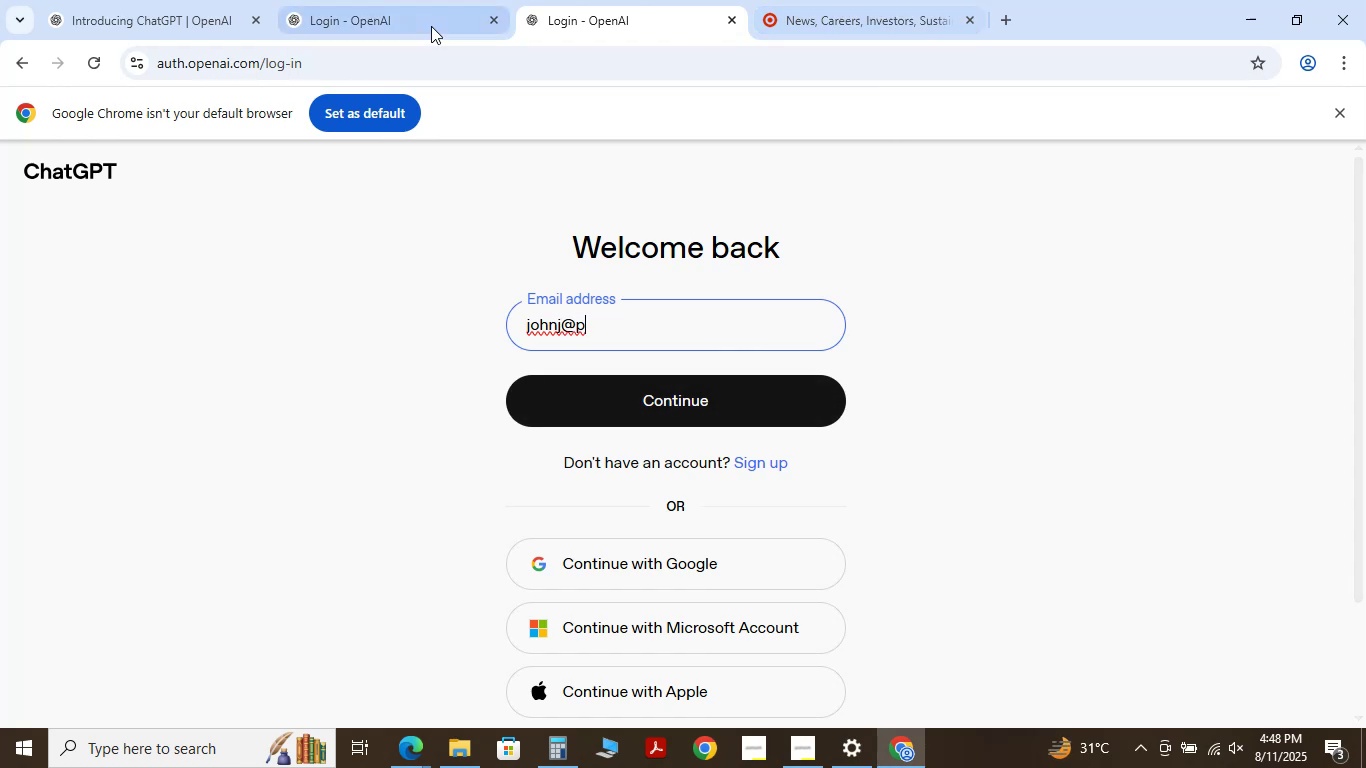 
wait(8.8)
 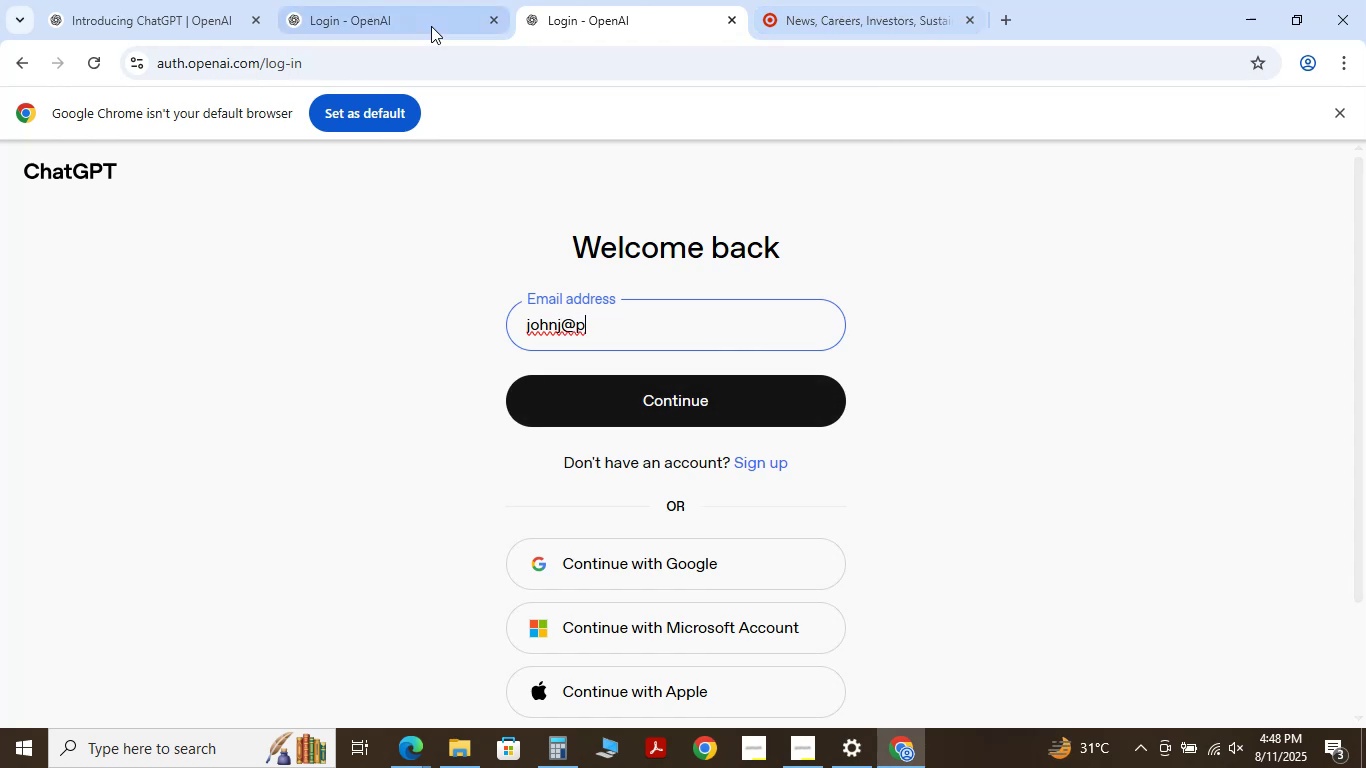 
left_click([401, 751])
 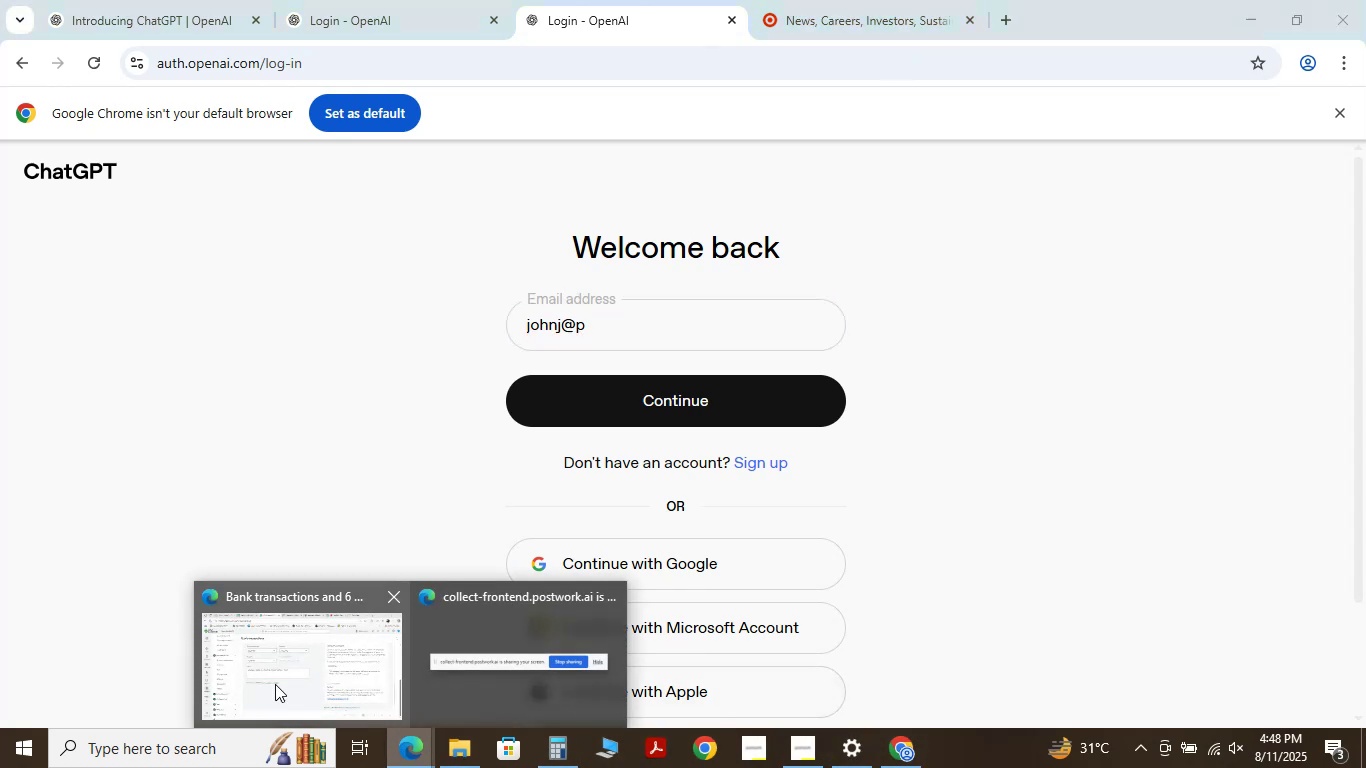 
left_click([269, 674])
 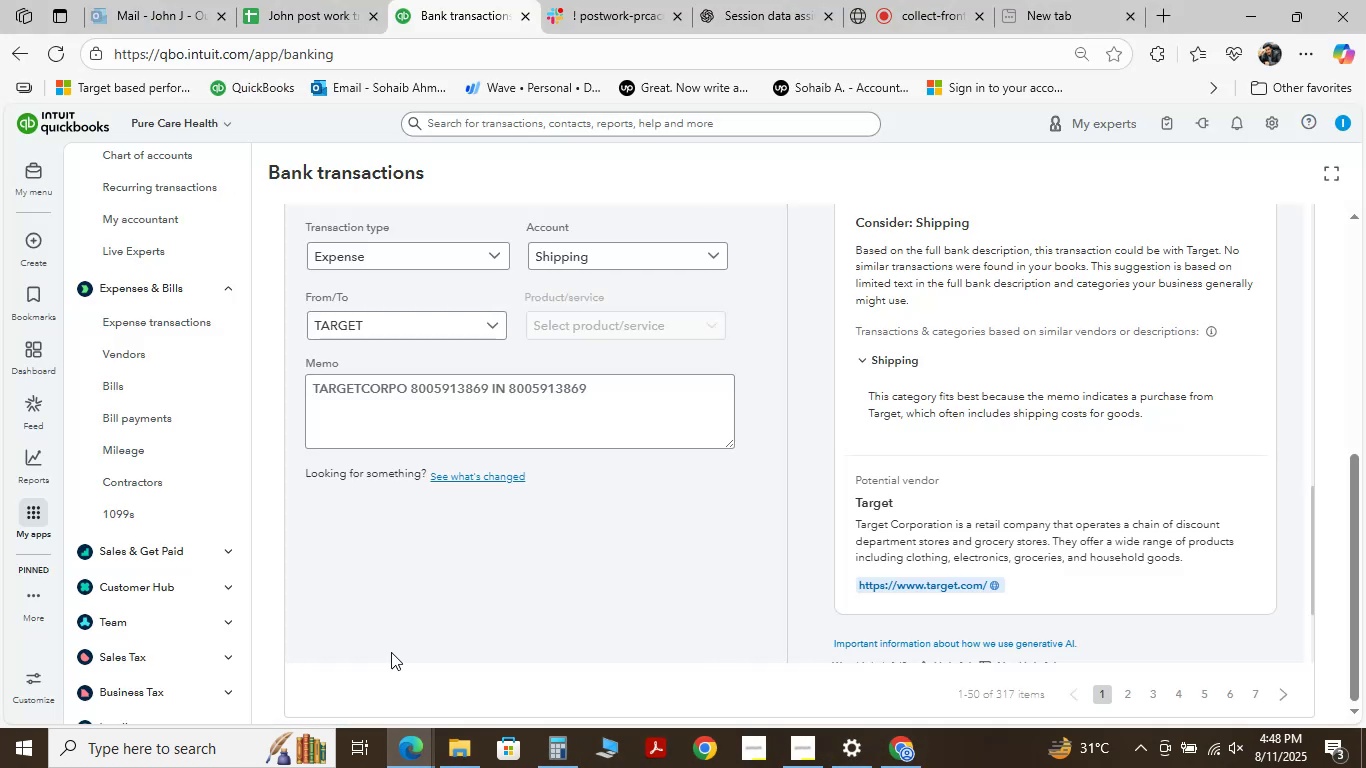 
scroll: coordinate [386, 540], scroll_direction: up, amount: 2.0
 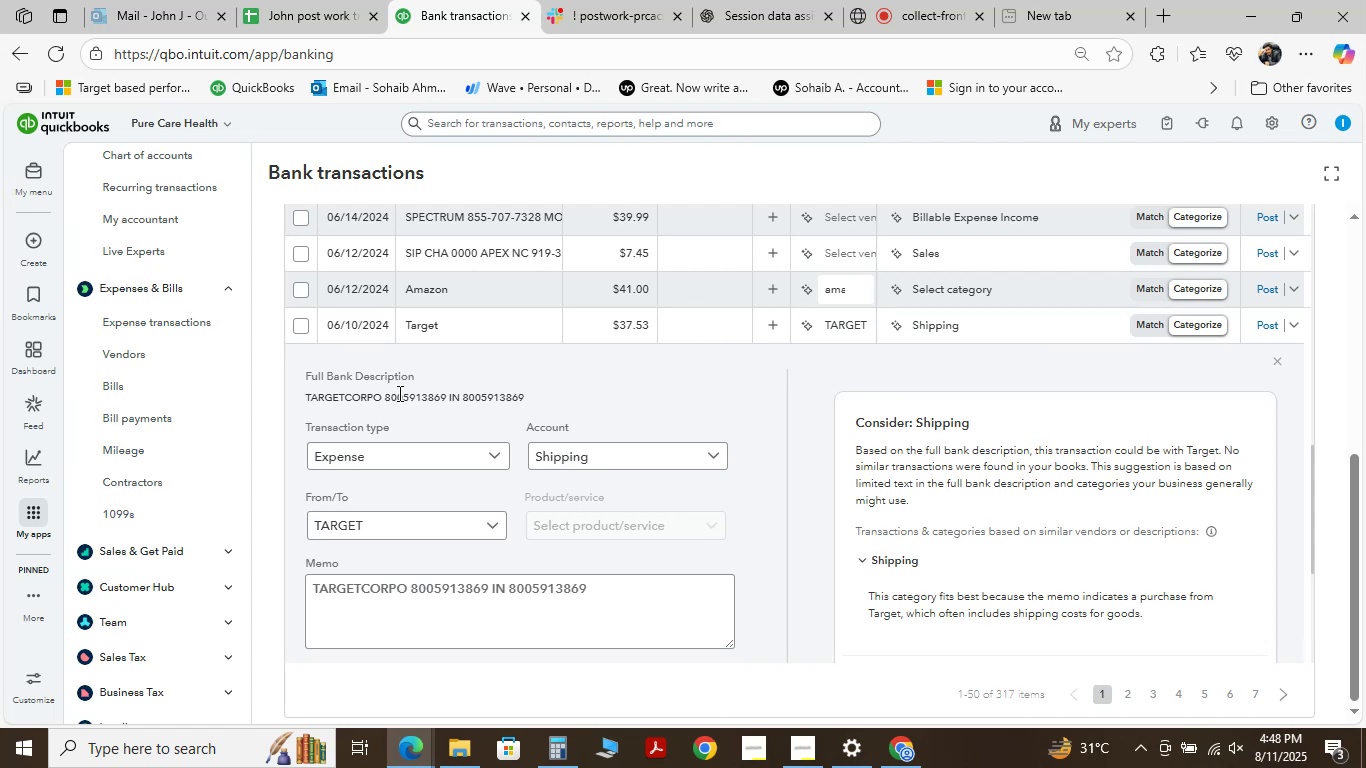 
wait(10.1)
 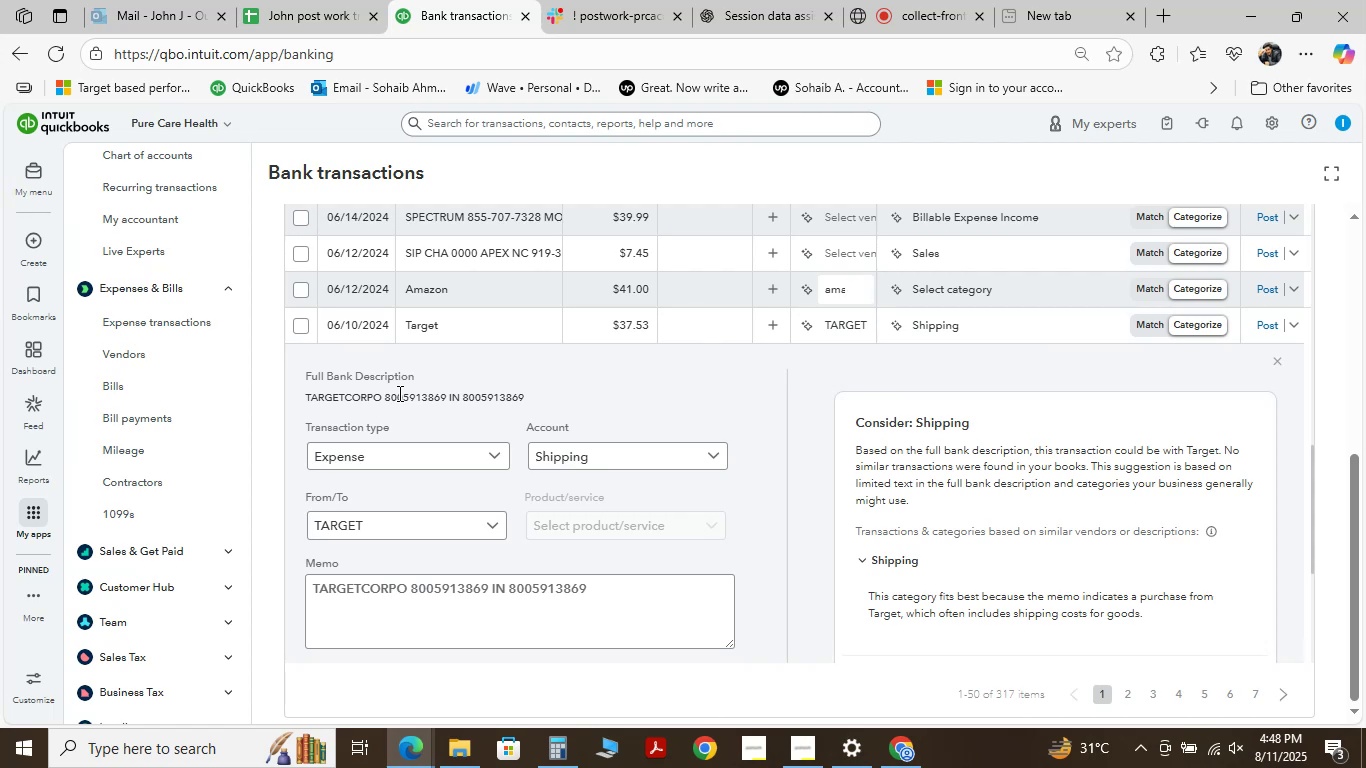 
scroll: coordinate [691, 319], scroll_direction: down, amount: 3.0
 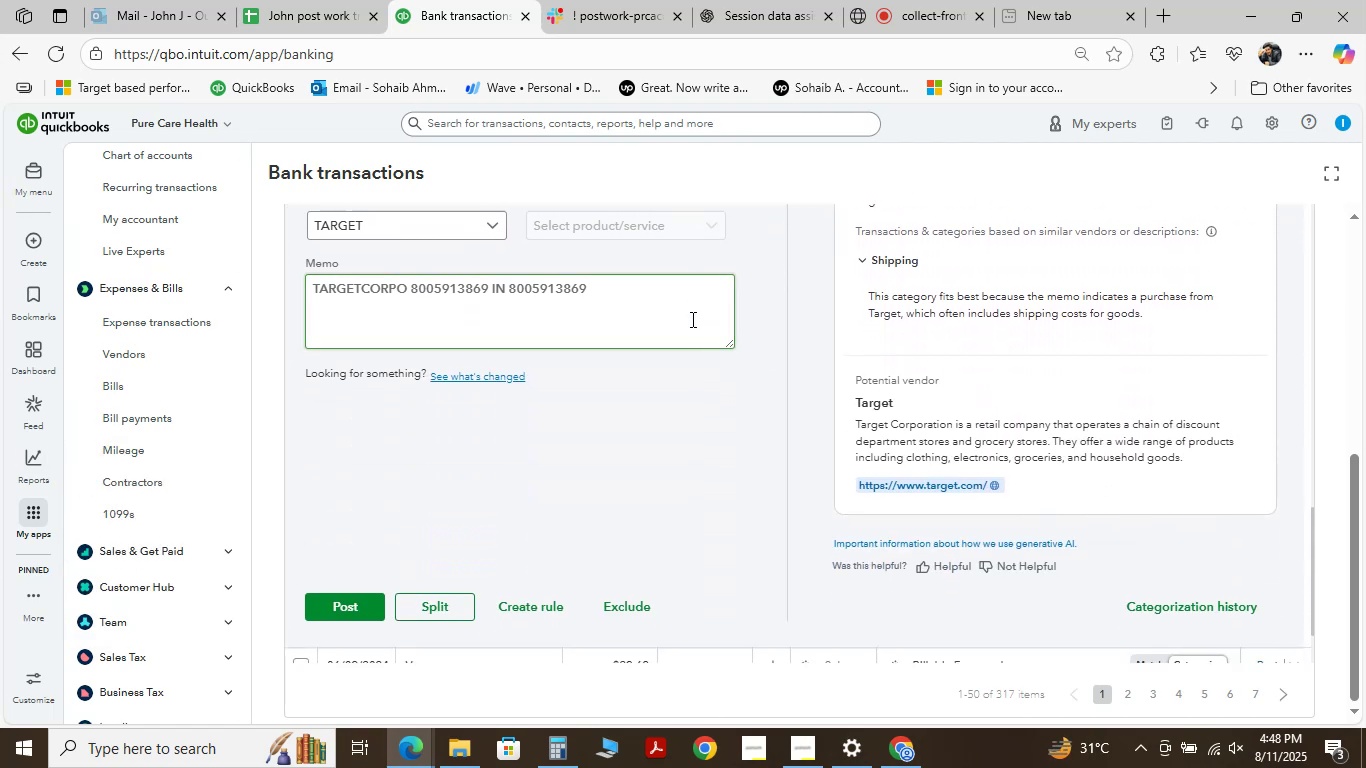 
scroll: coordinate [667, 382], scroll_direction: up, amount: 6.0
 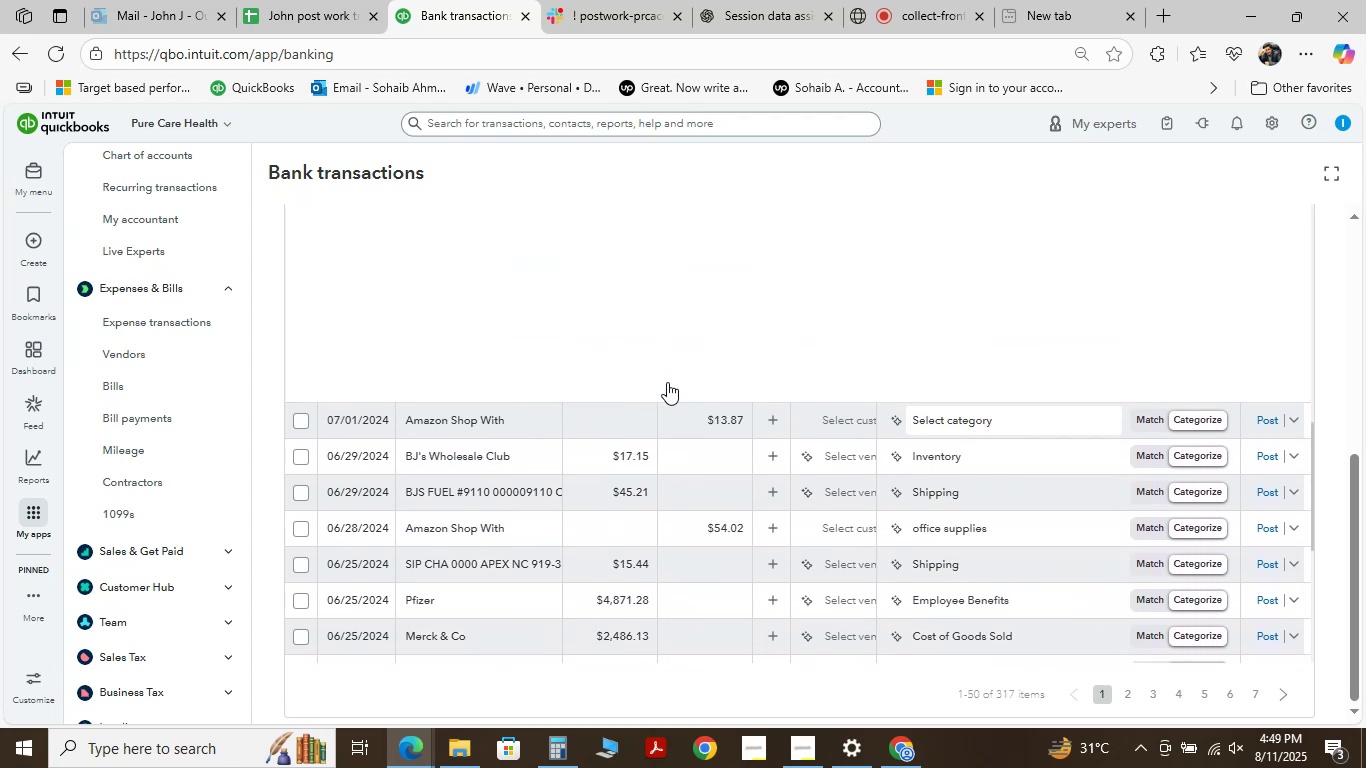 
scroll: coordinate [626, 405], scroll_direction: down, amount: 10.0
 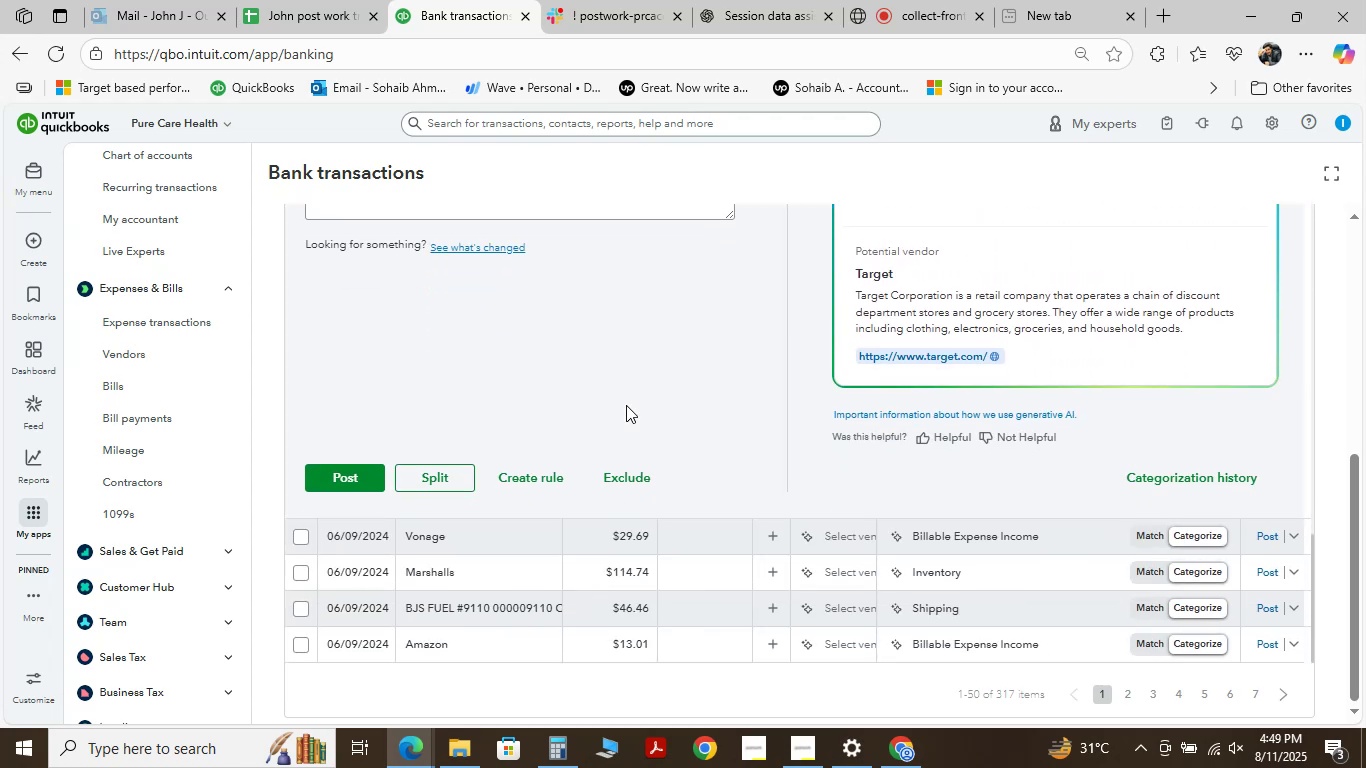 
scroll: coordinate [626, 405], scroll_direction: none, amount: 0.0
 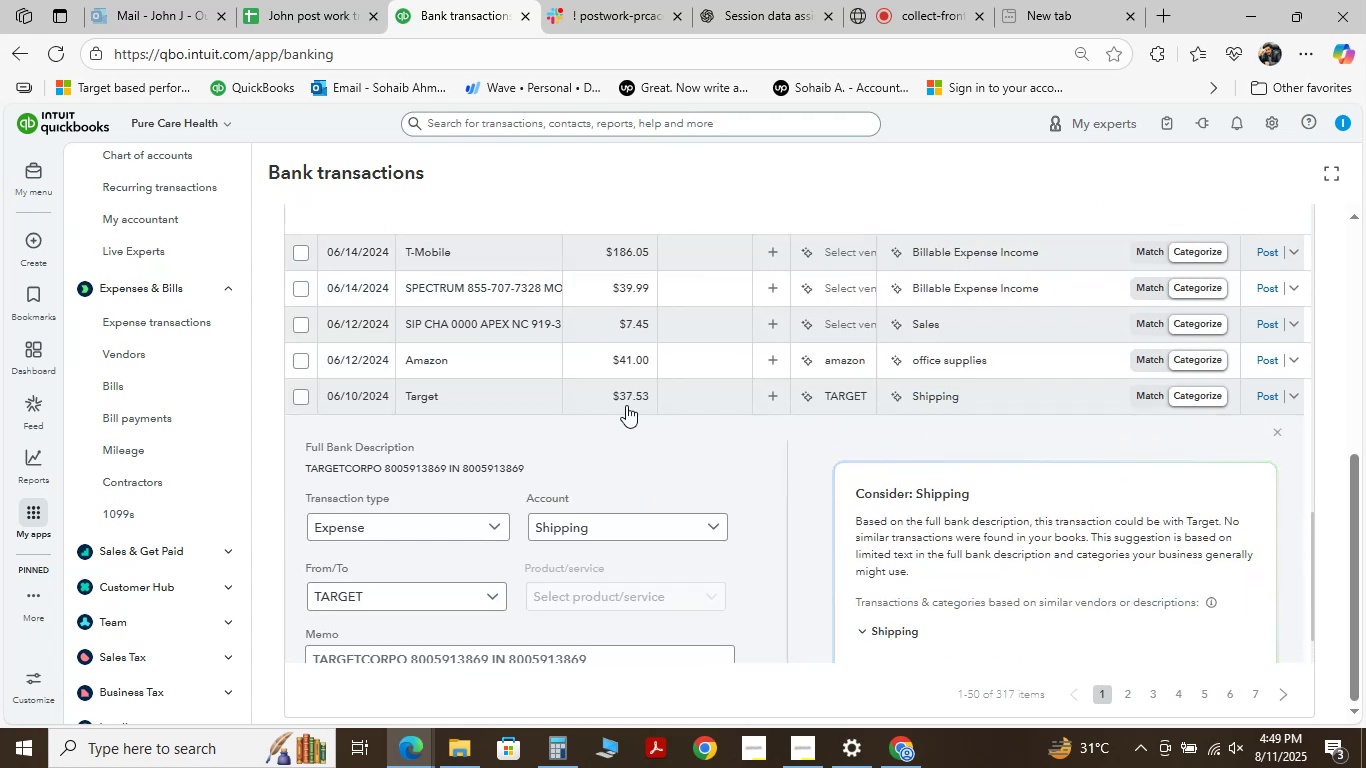 
scroll: coordinate [524, 480], scroll_direction: up, amount: 9.0
 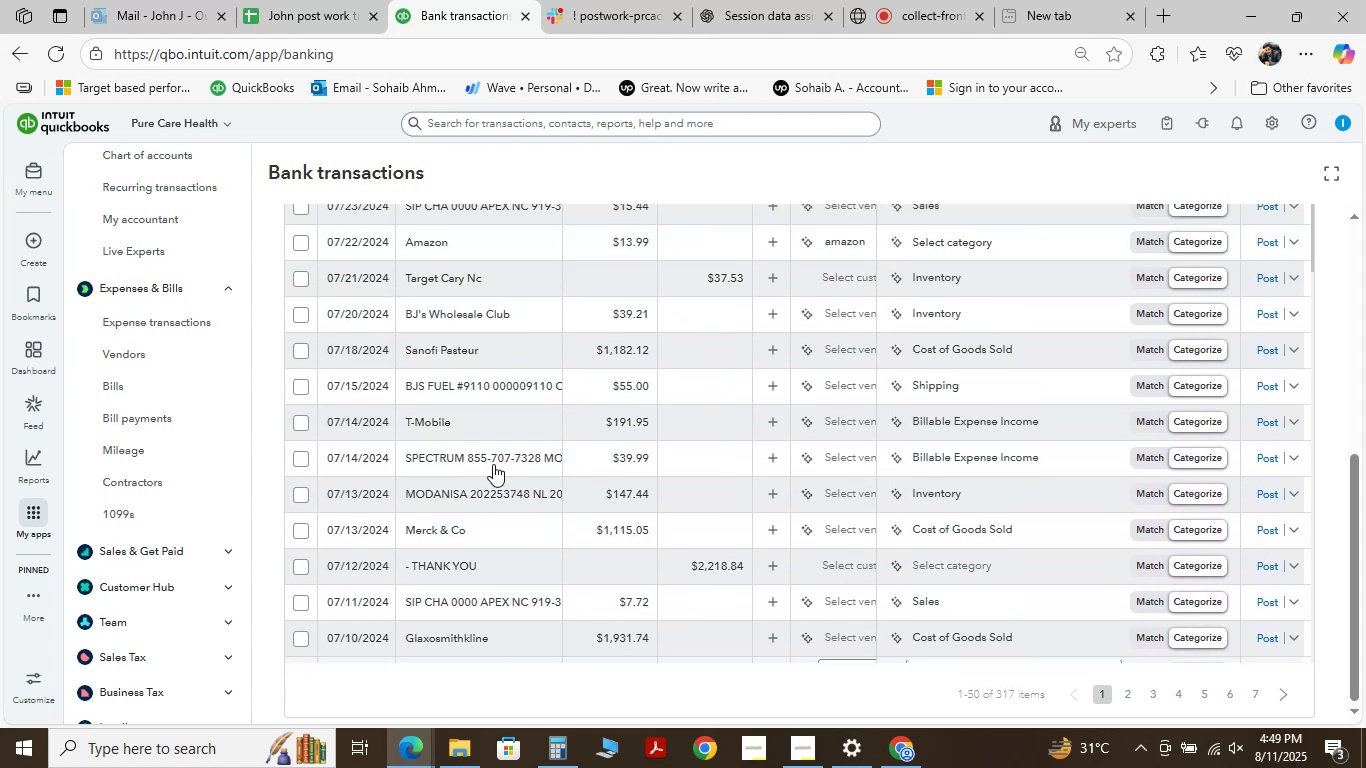 
left_click([494, 454])
 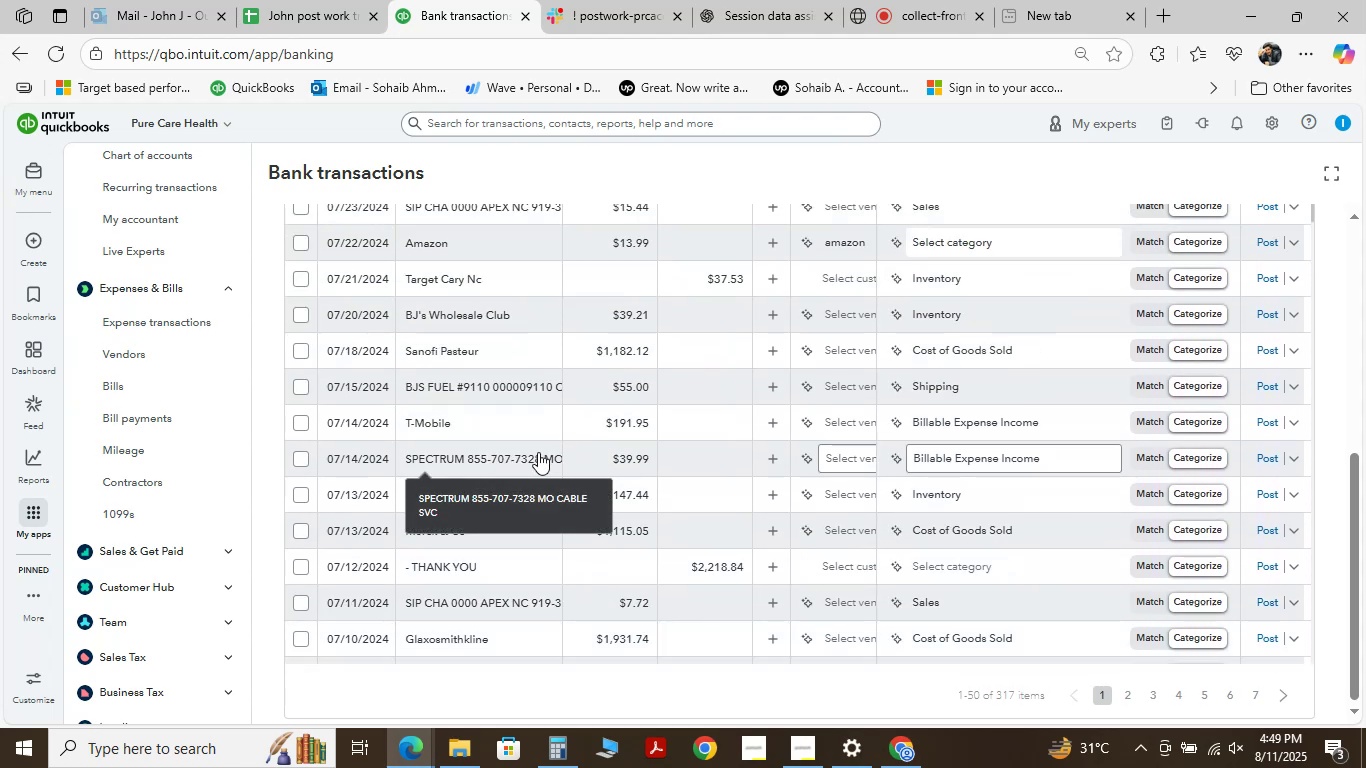 
mouse_move([600, 465])
 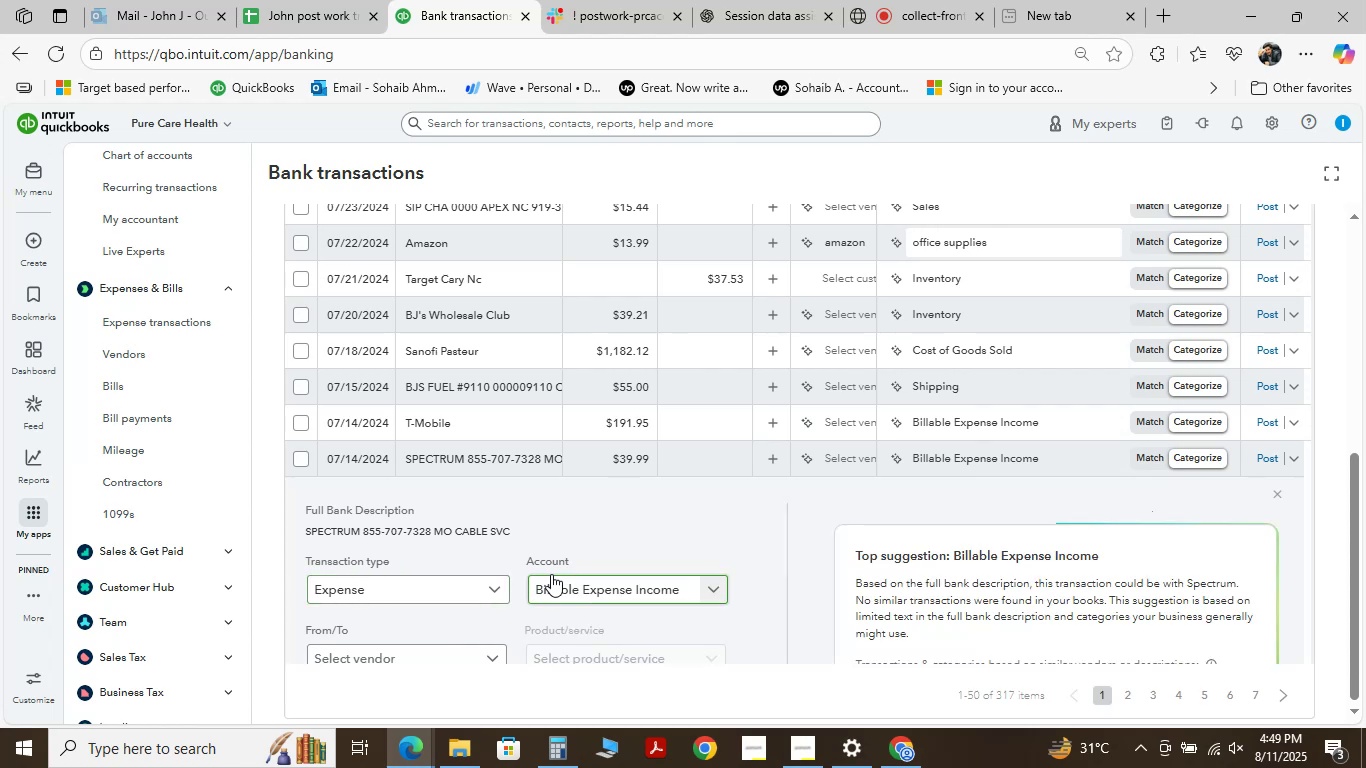 
left_click([662, 594])
 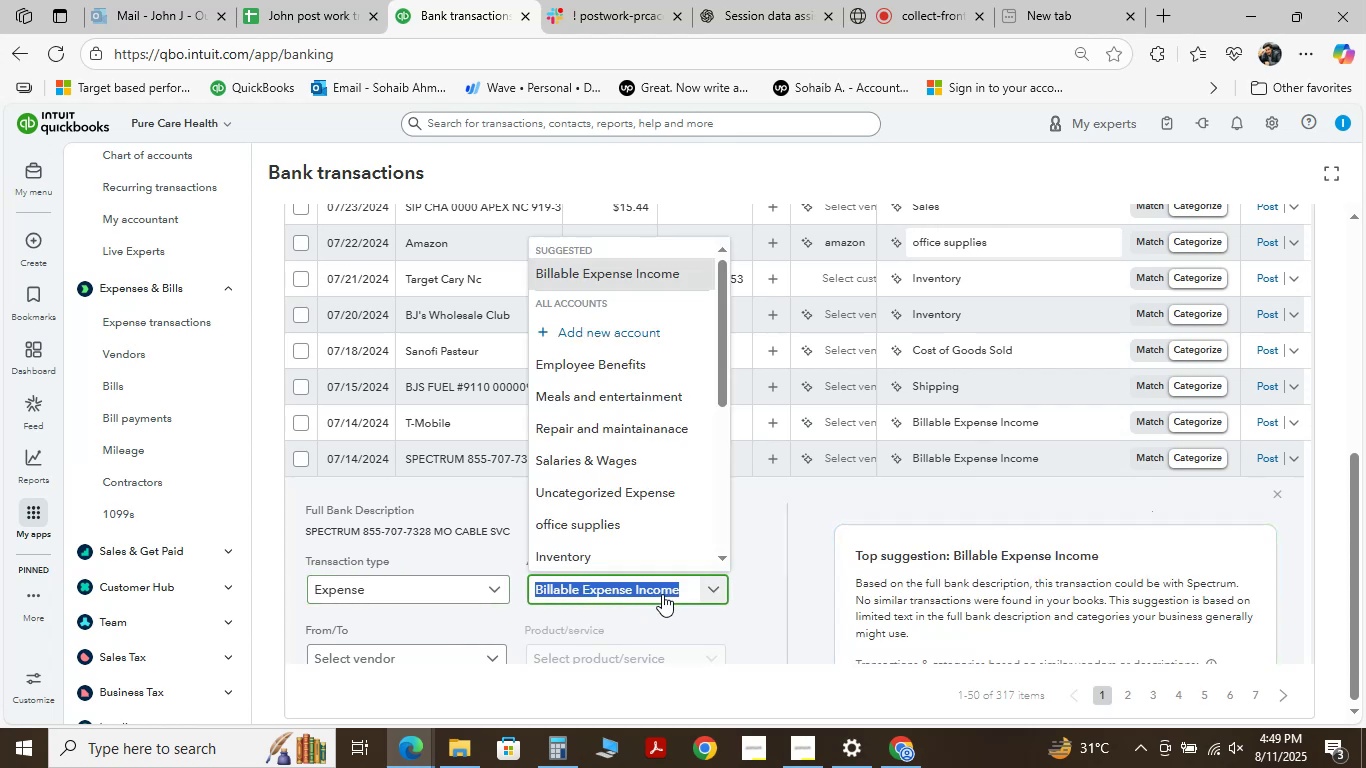 
wait(13.16)
 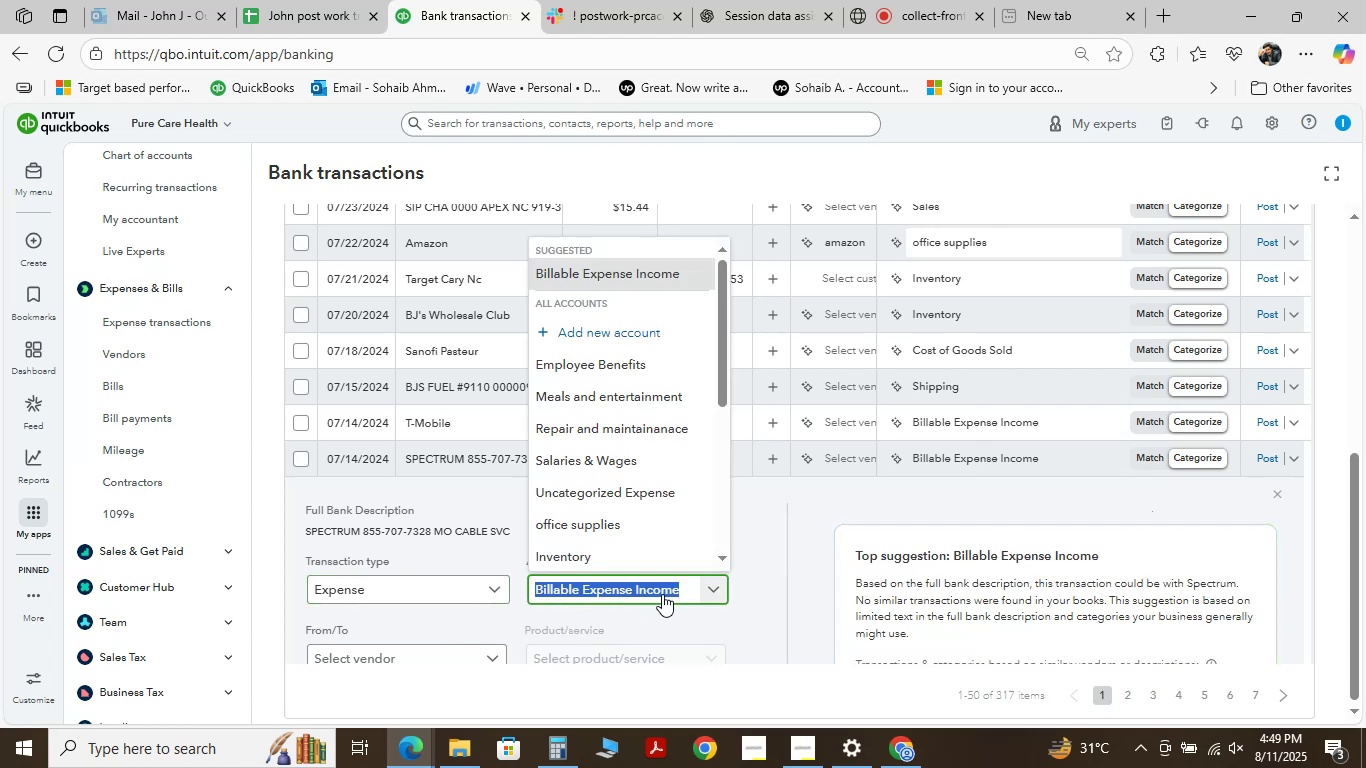 
type( utilites)
 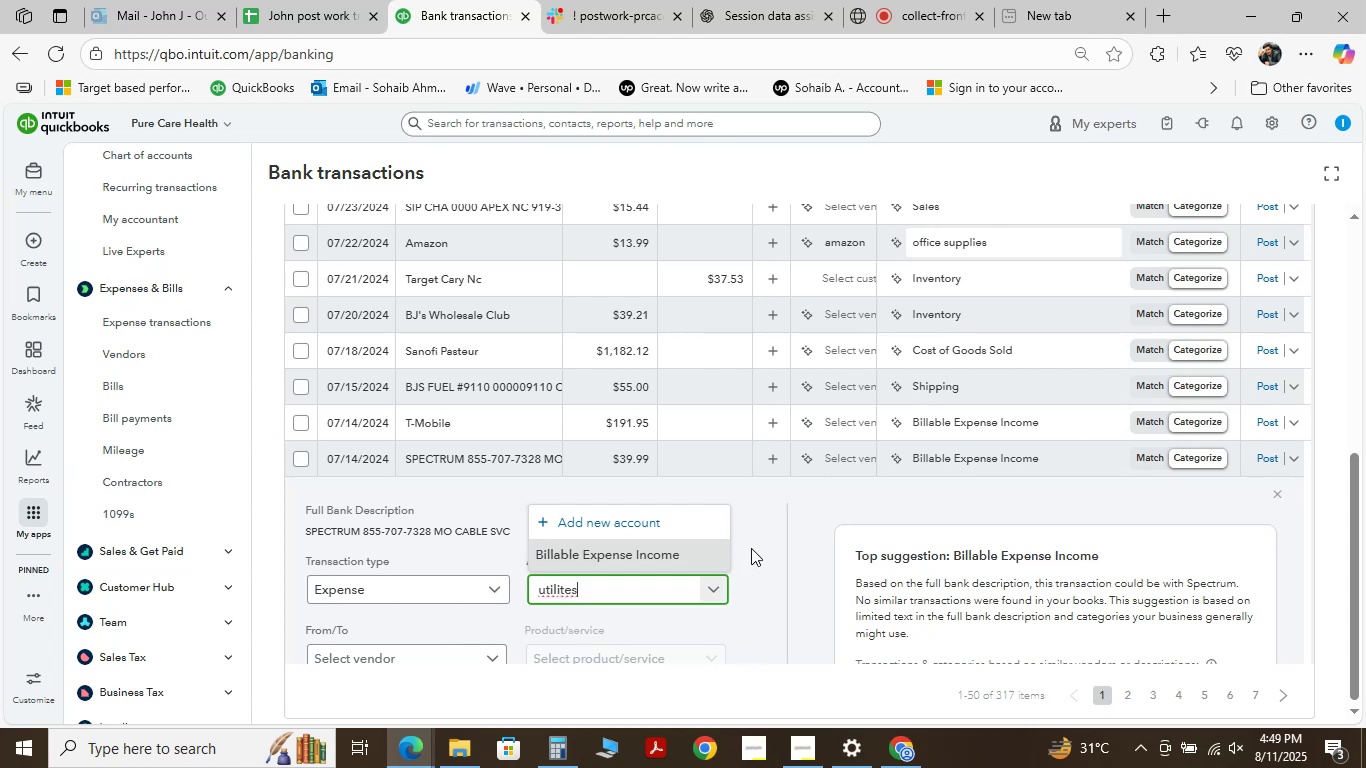 
wait(11.3)
 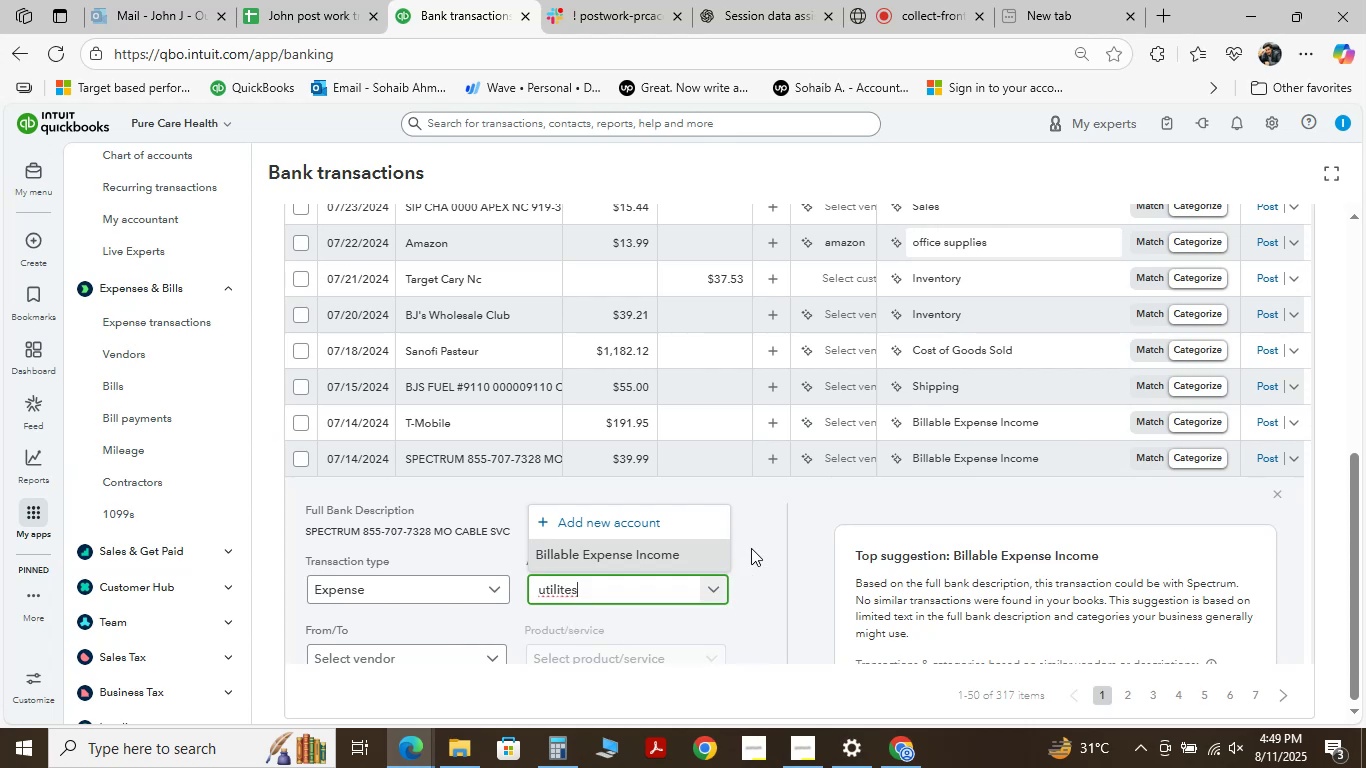 
scroll: coordinate [421, 567], scroll_direction: down, amount: 2.0
 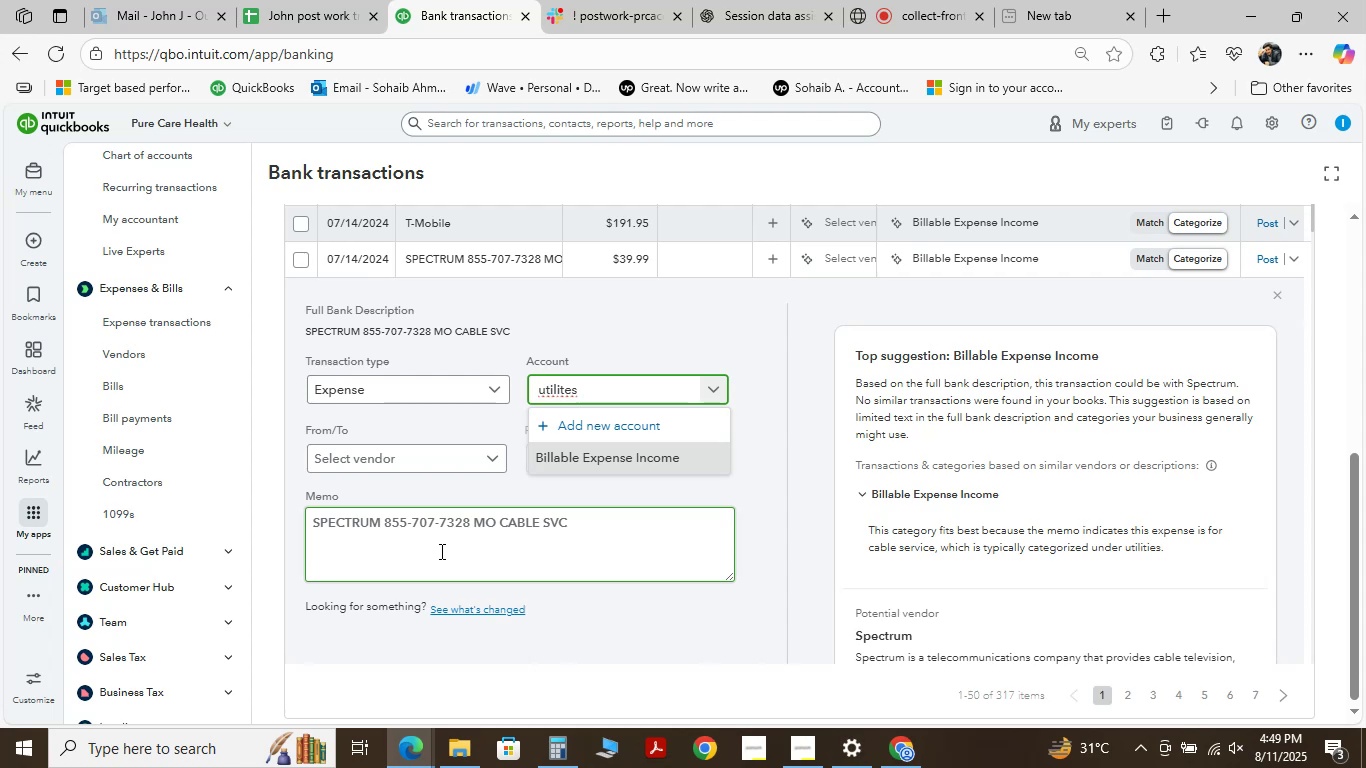 
wait(8.95)
 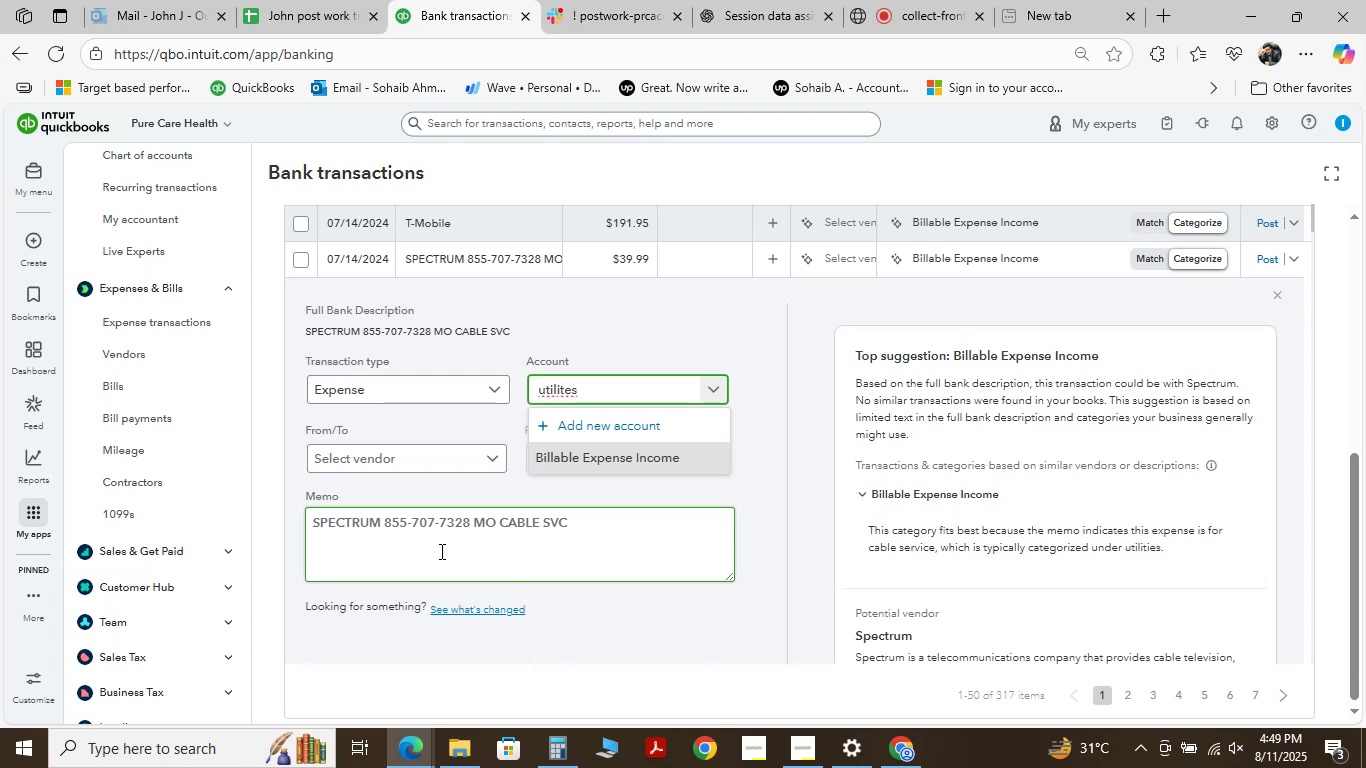 
left_click([645, 436])
 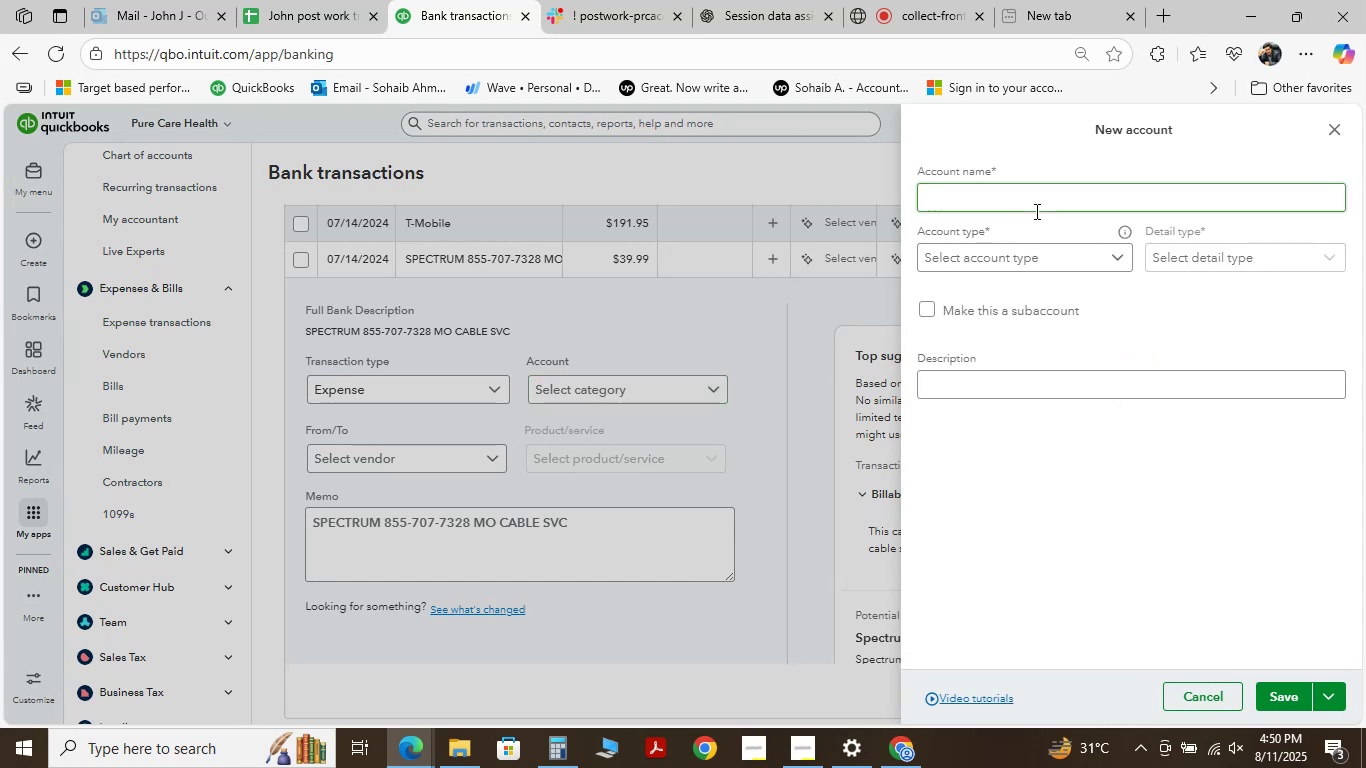 
wait(5.42)
 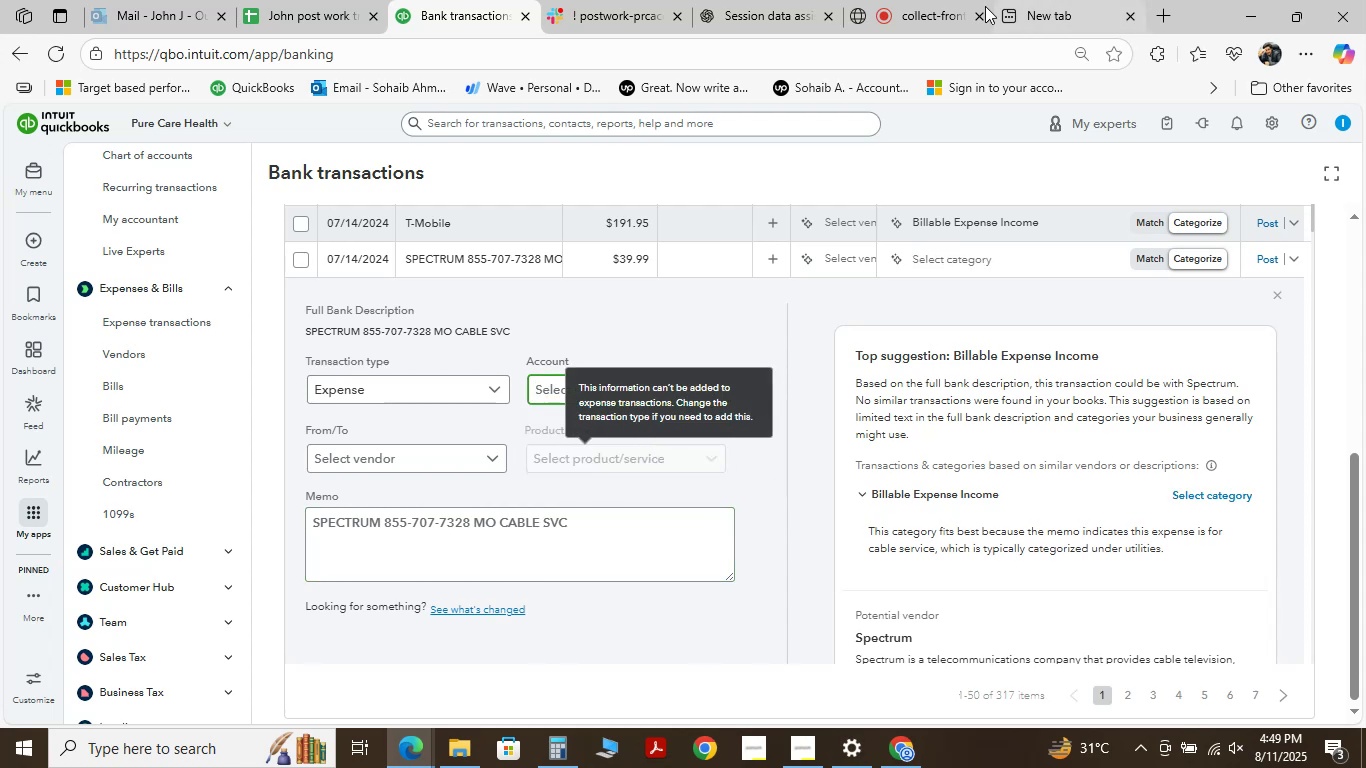 
type(utilit)
 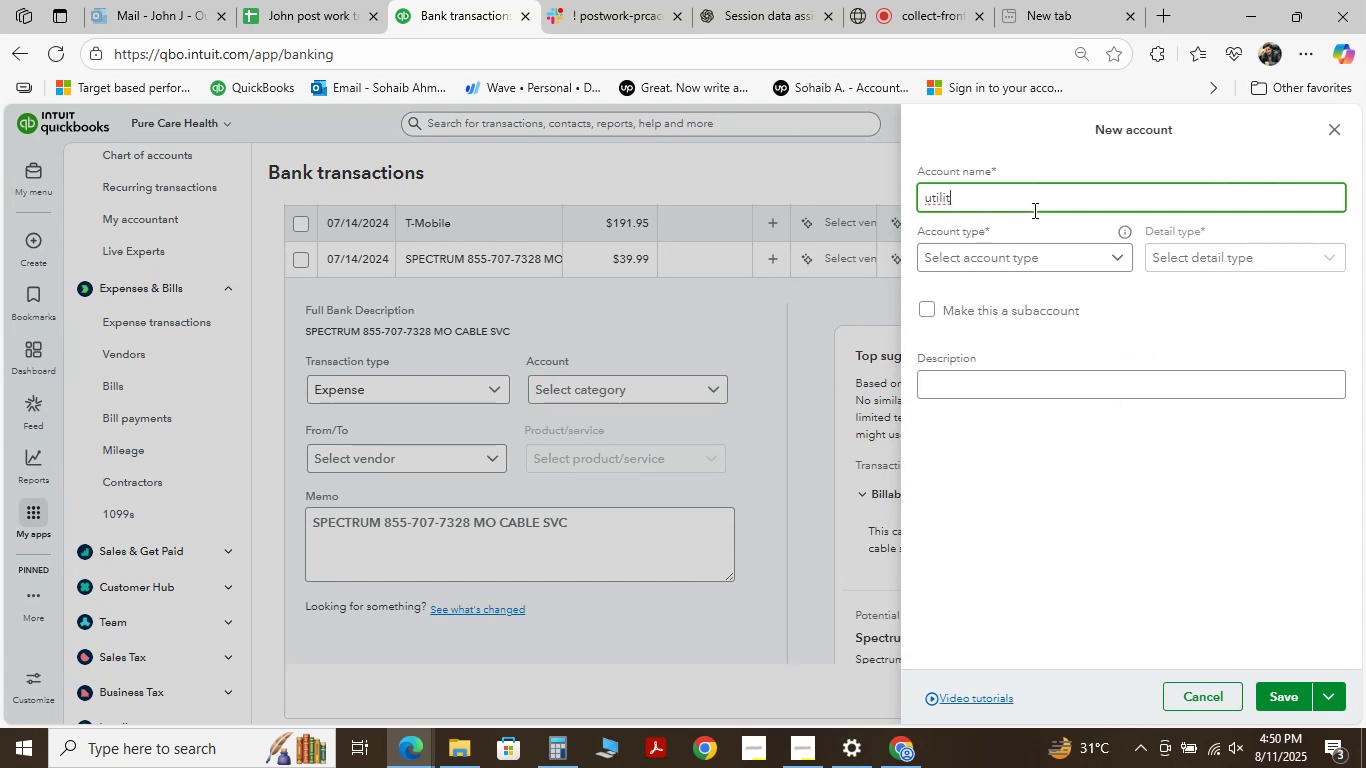 
type(es)
 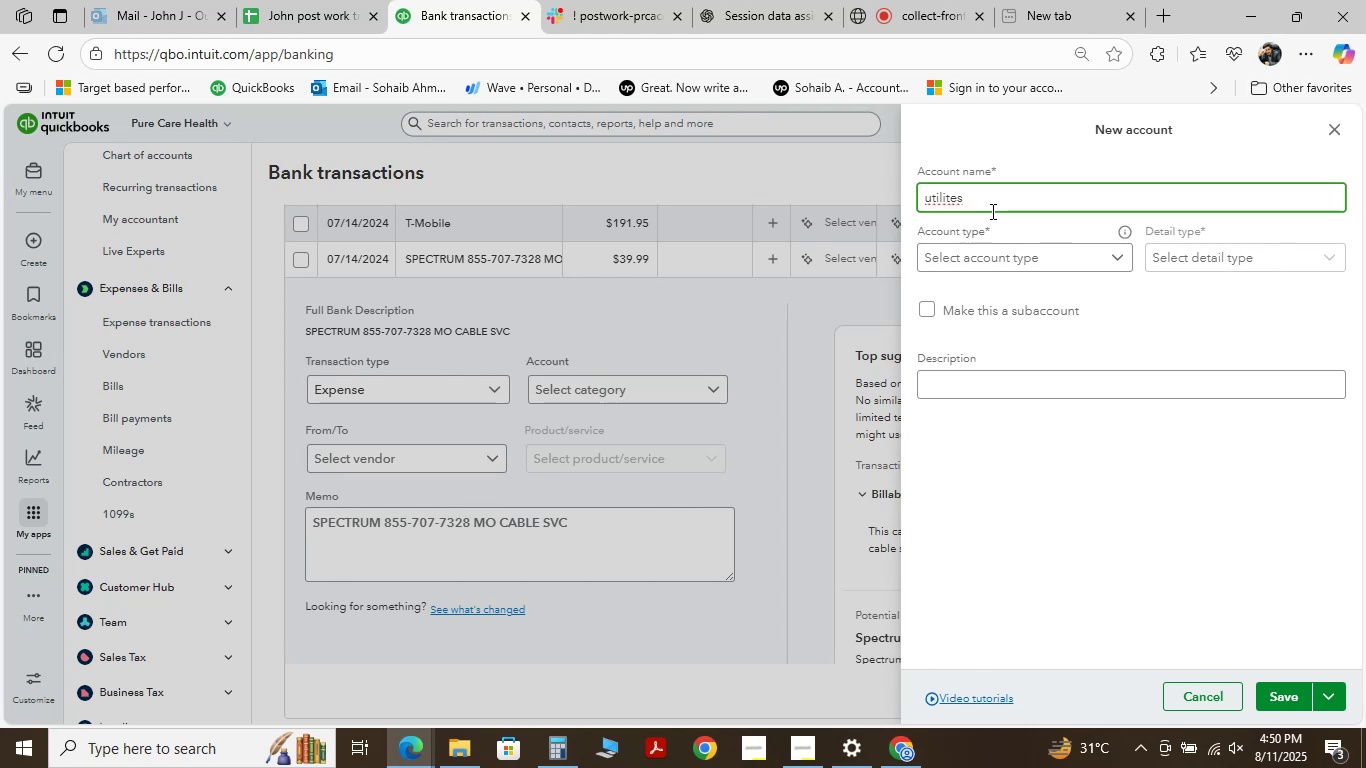 
wait(23.94)
 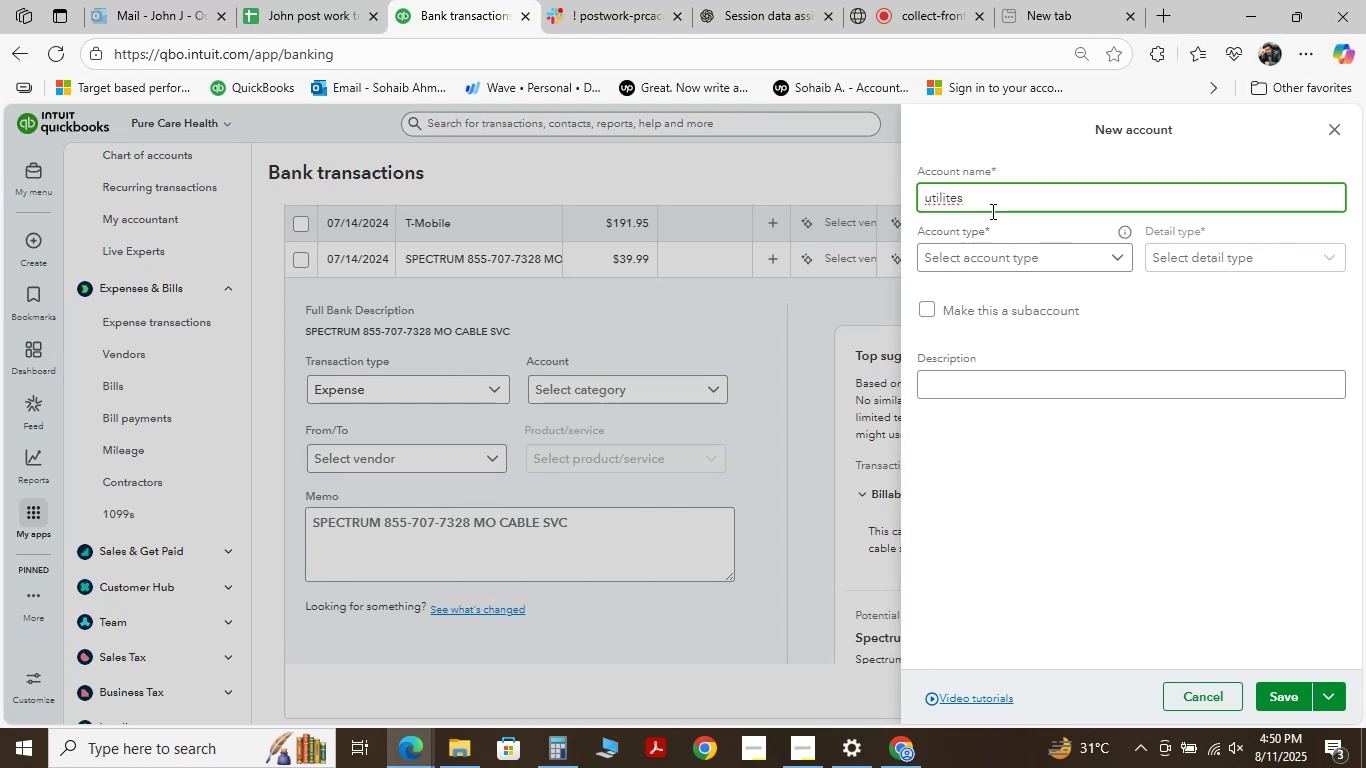 
left_click([946, 201])
 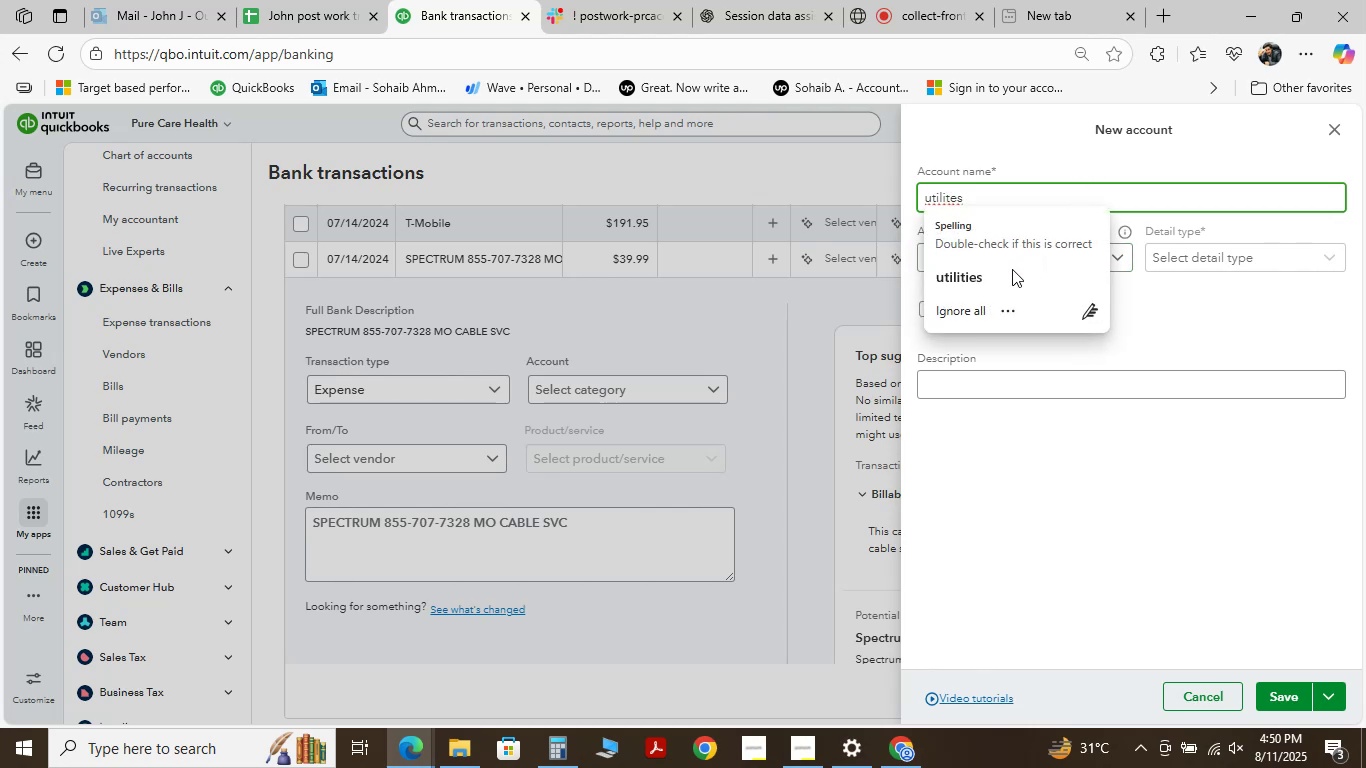 
left_click([1008, 272])
 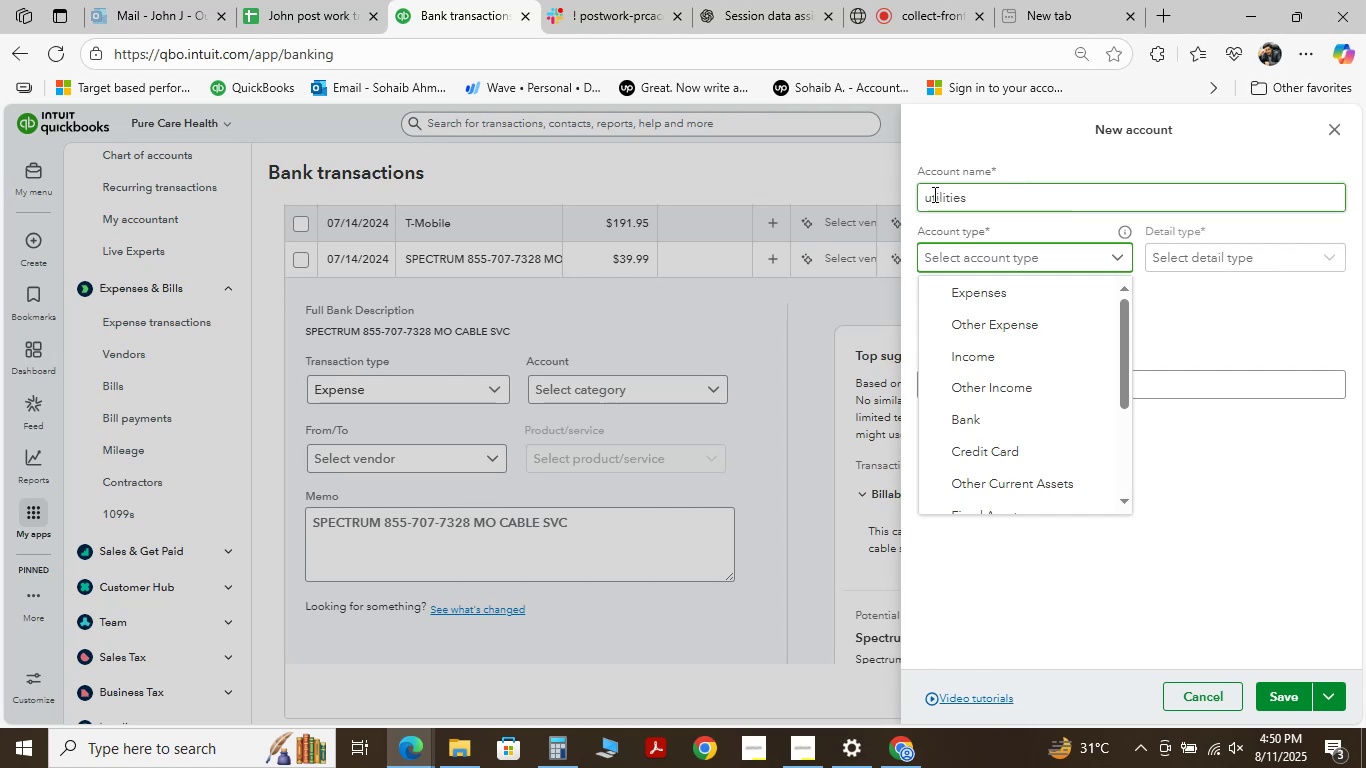 
wait(6.44)
 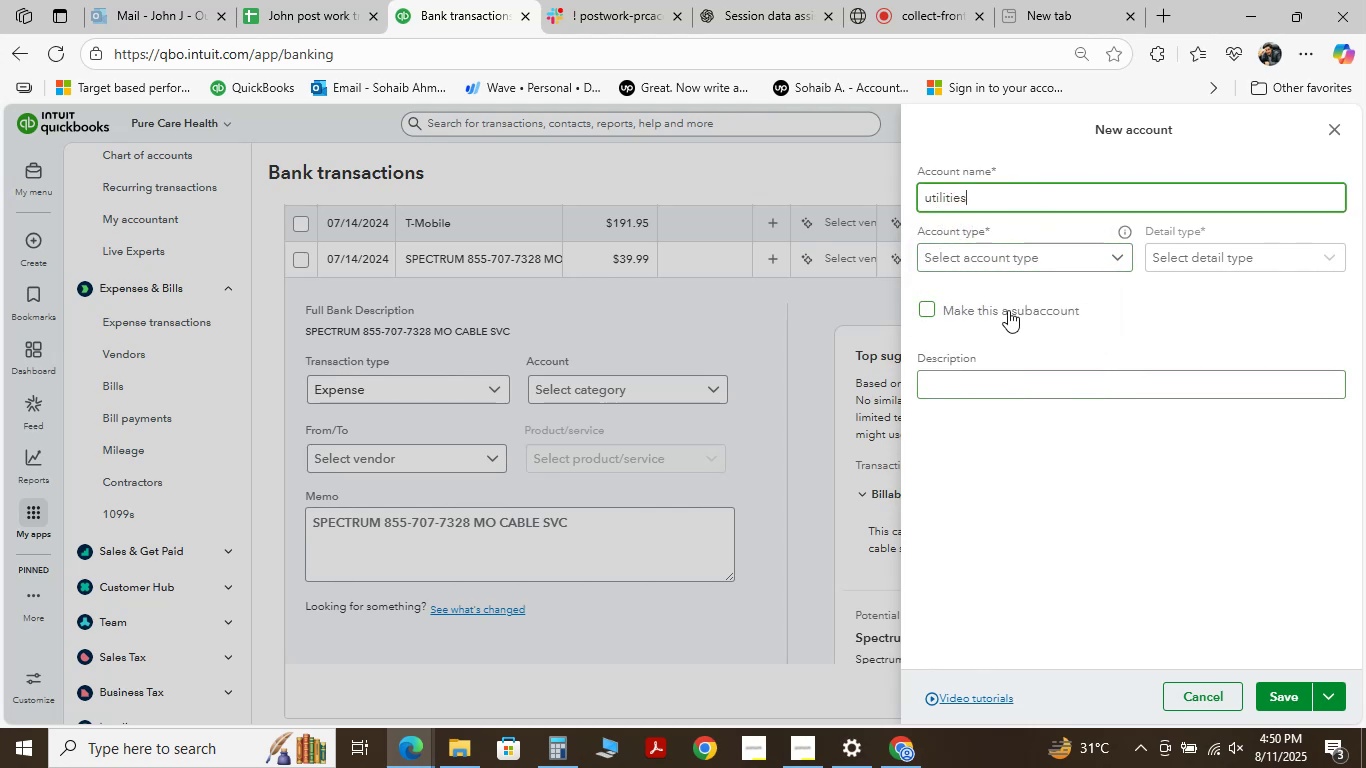 
left_click([930, 197])
 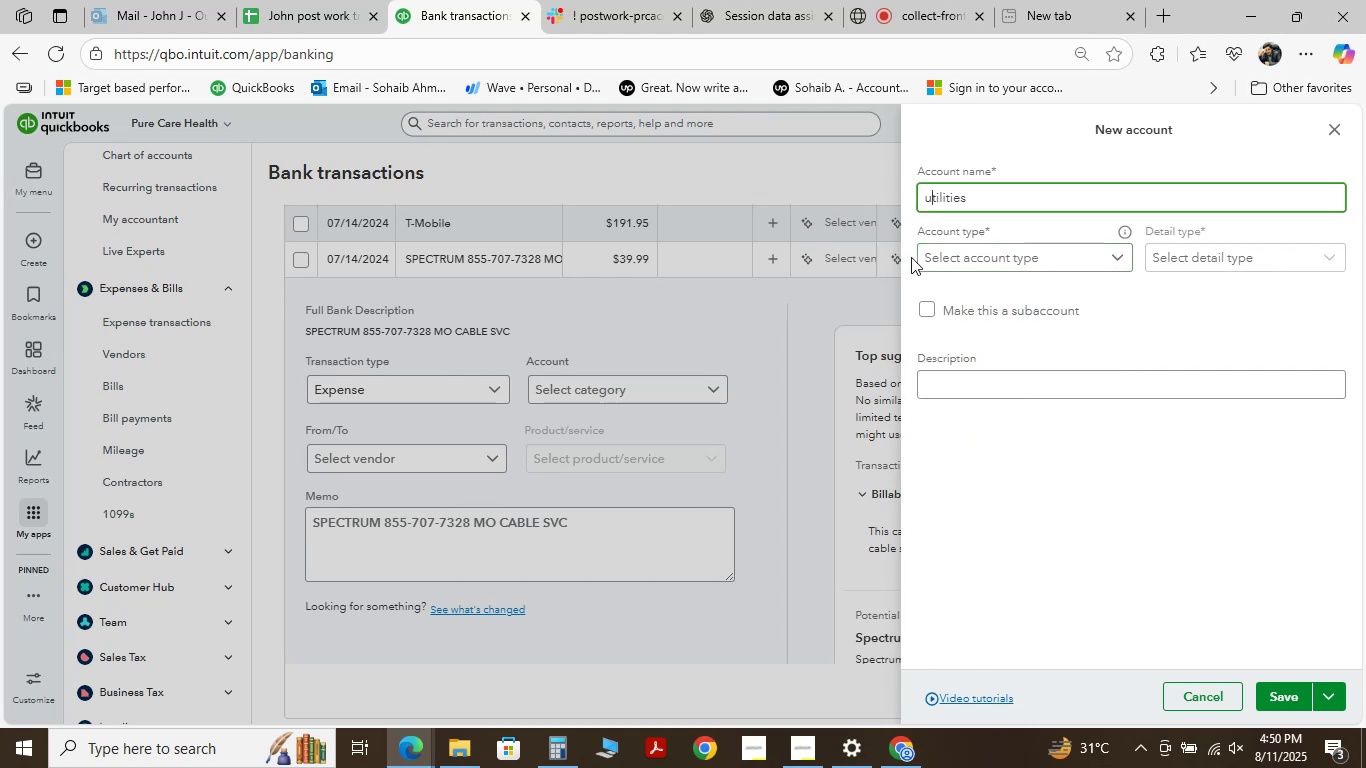 
key(Shift+ShiftLeft)
 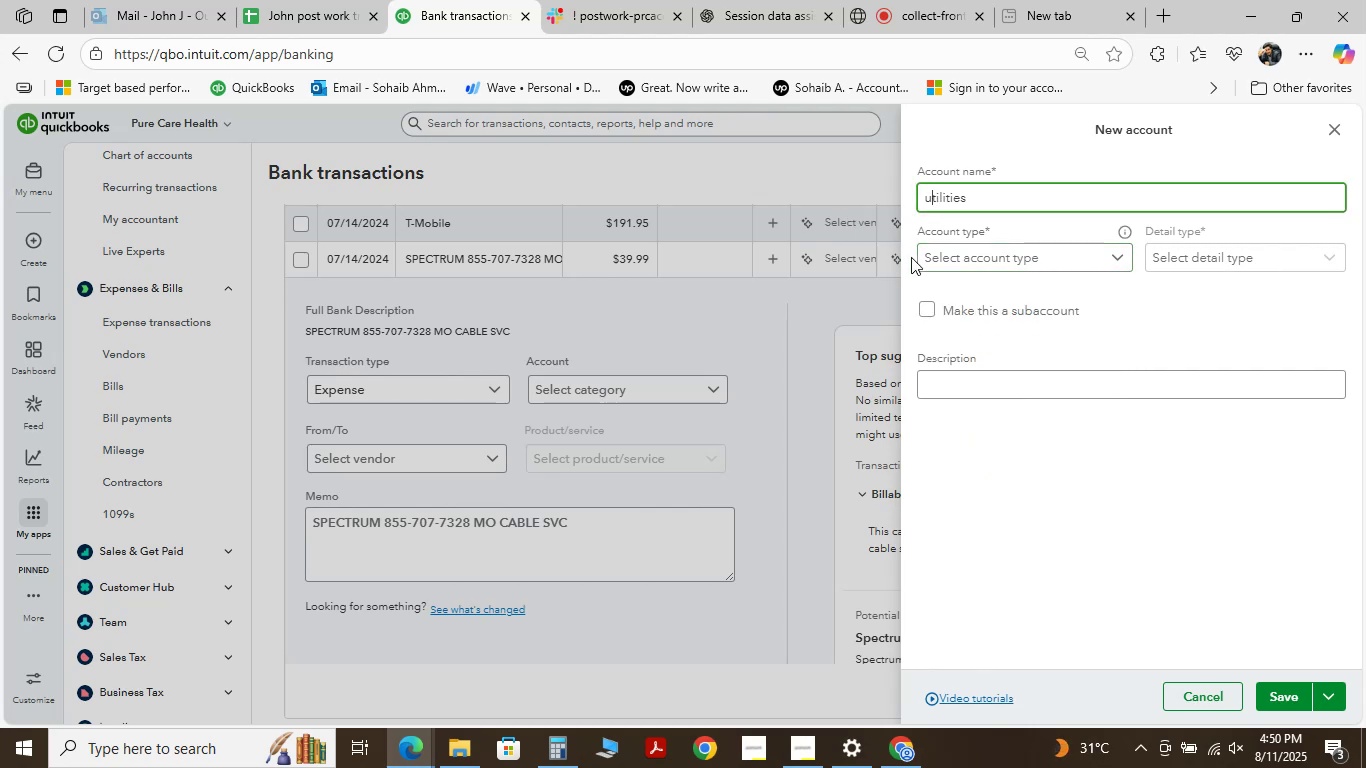 
key(U)
 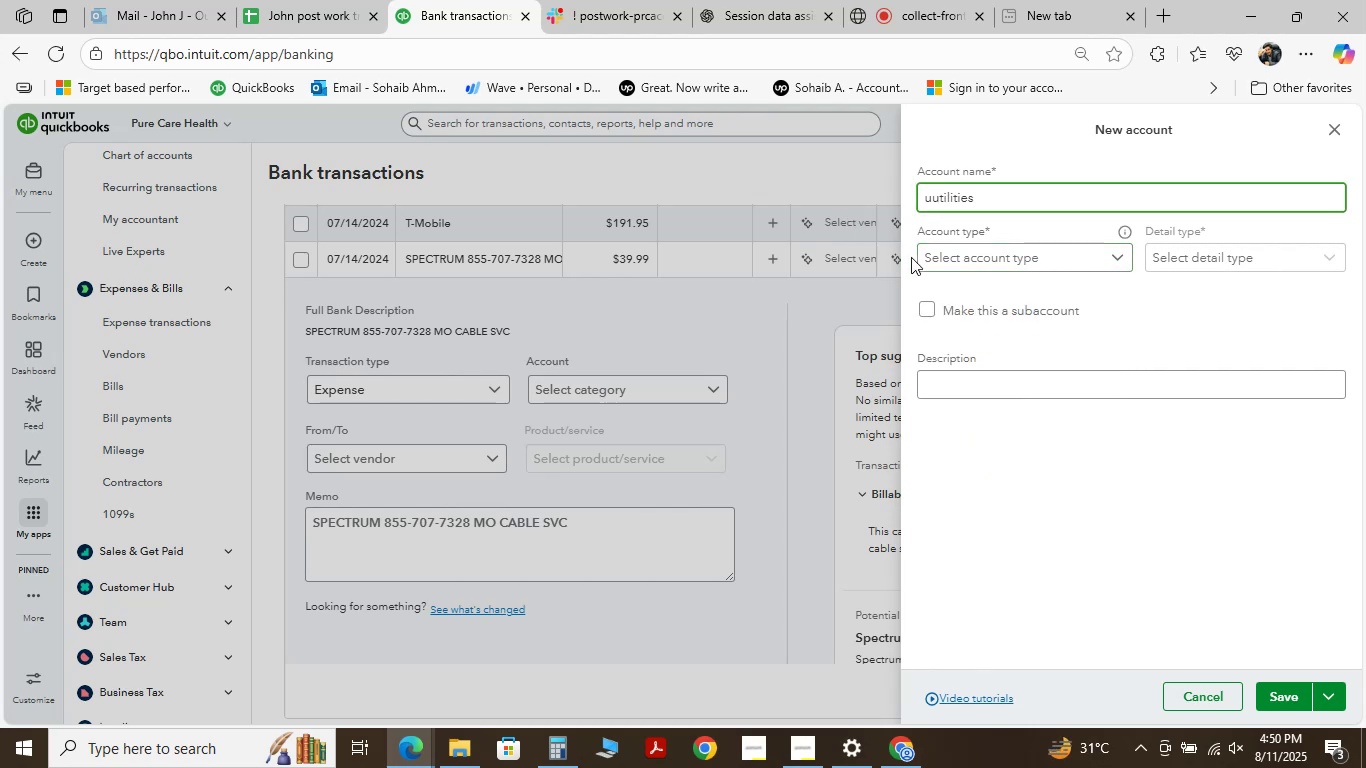 
key(Backspace)
 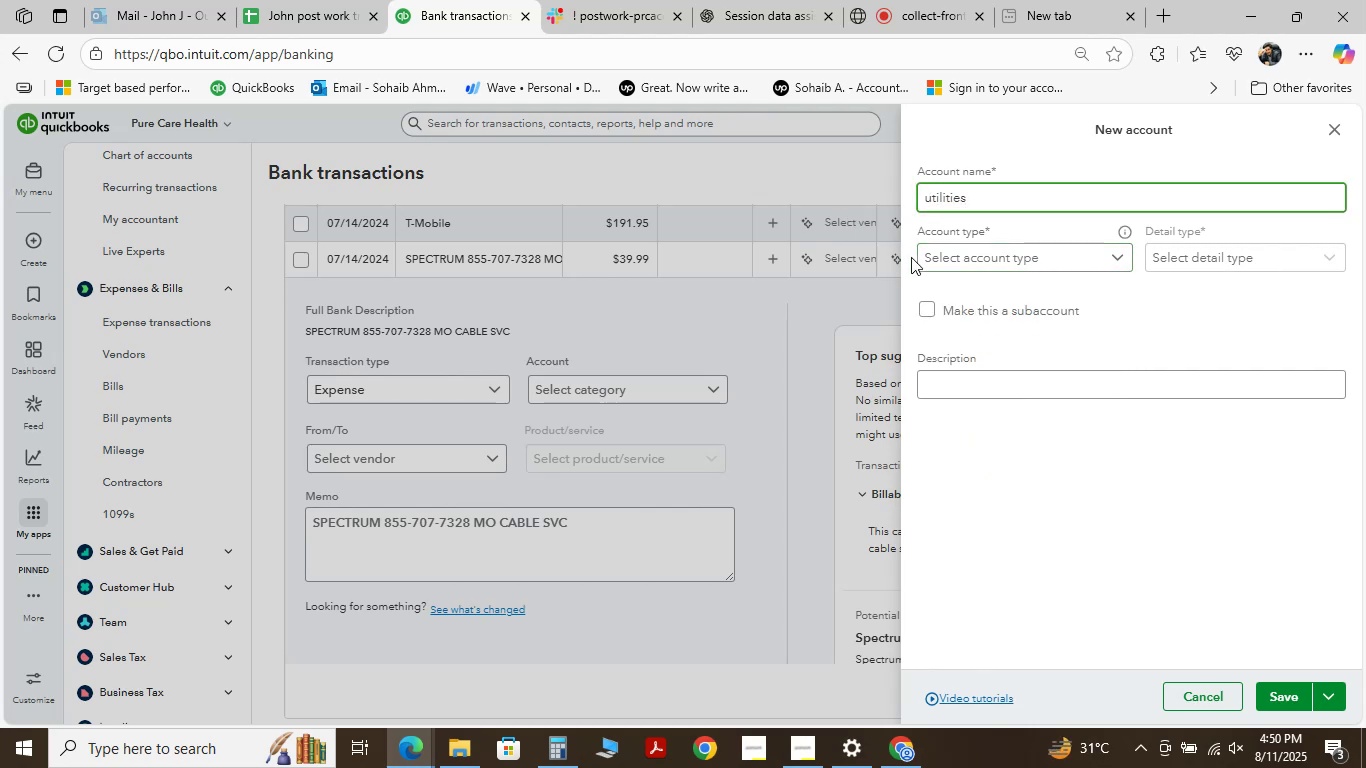 
key(Backspace)
 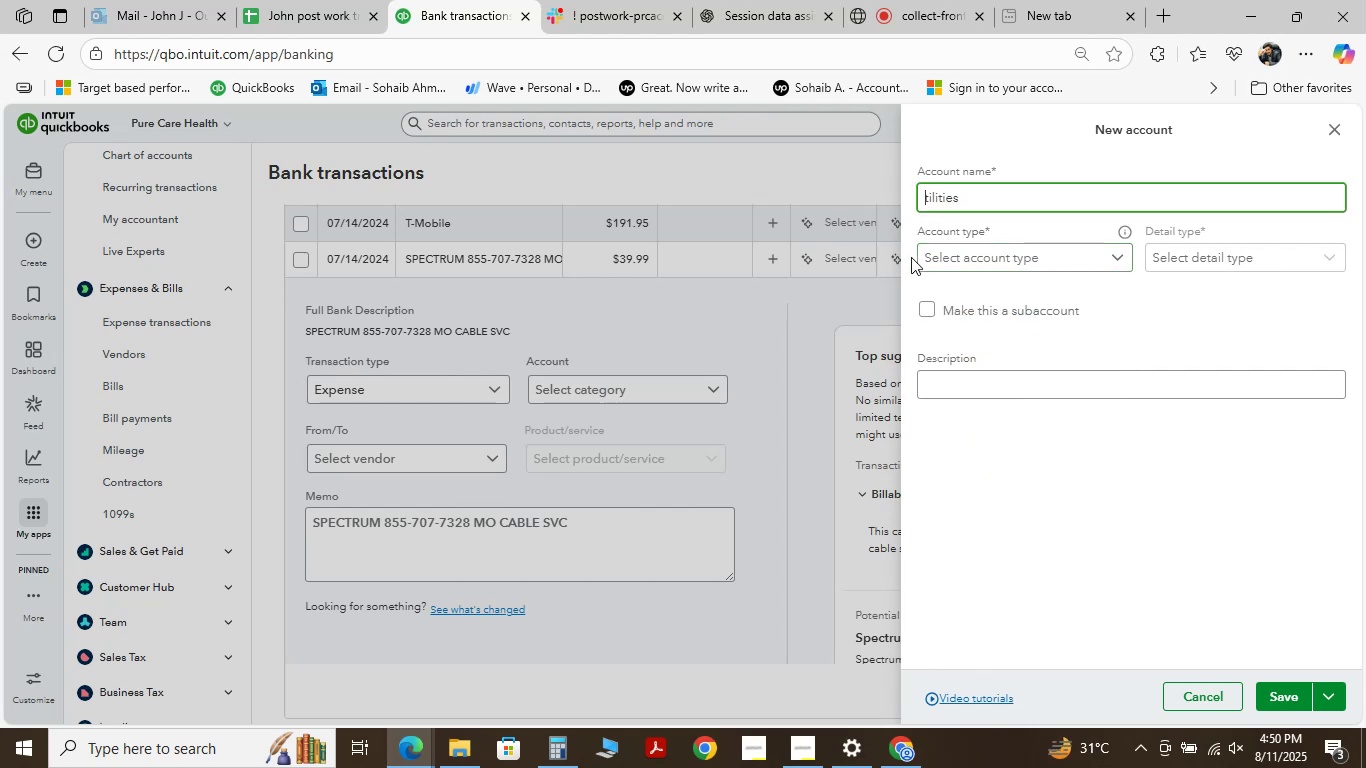 
key(CapsLock)
 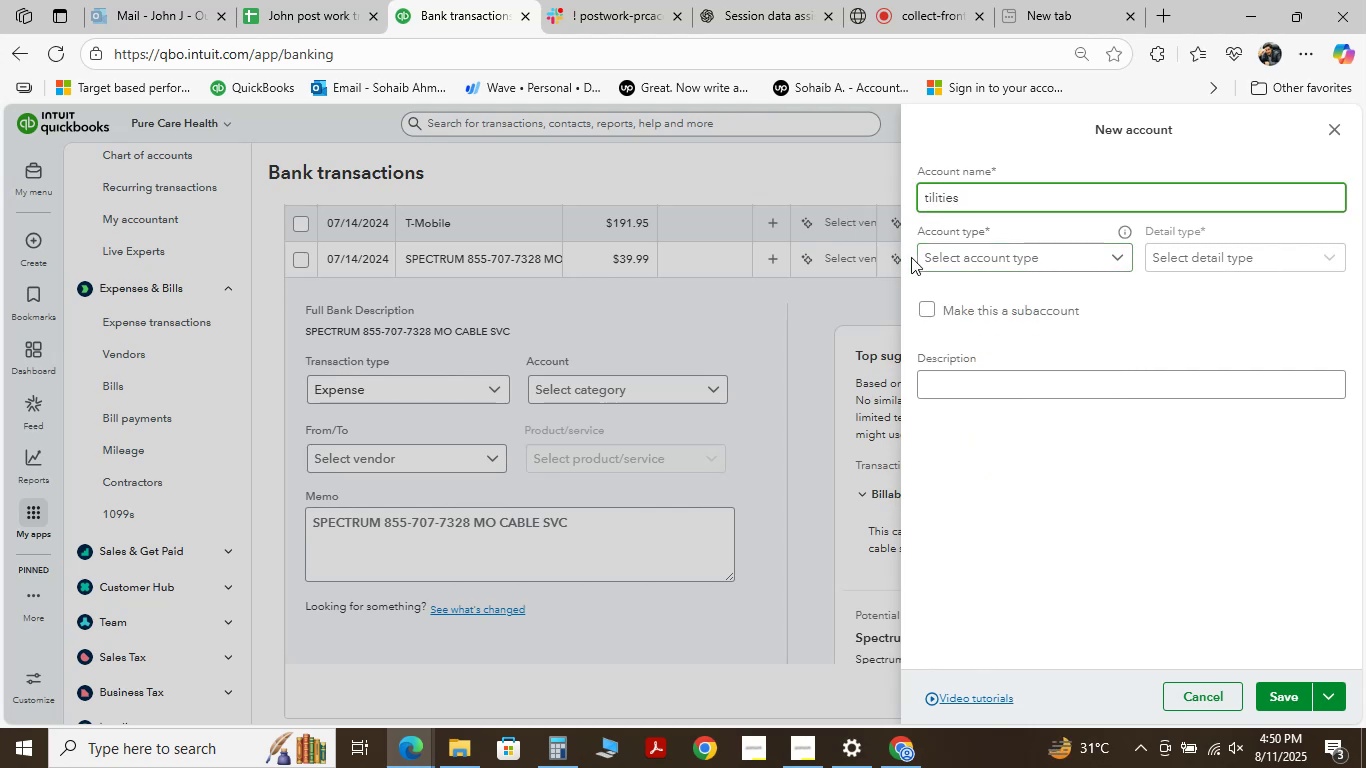 
key(U)
 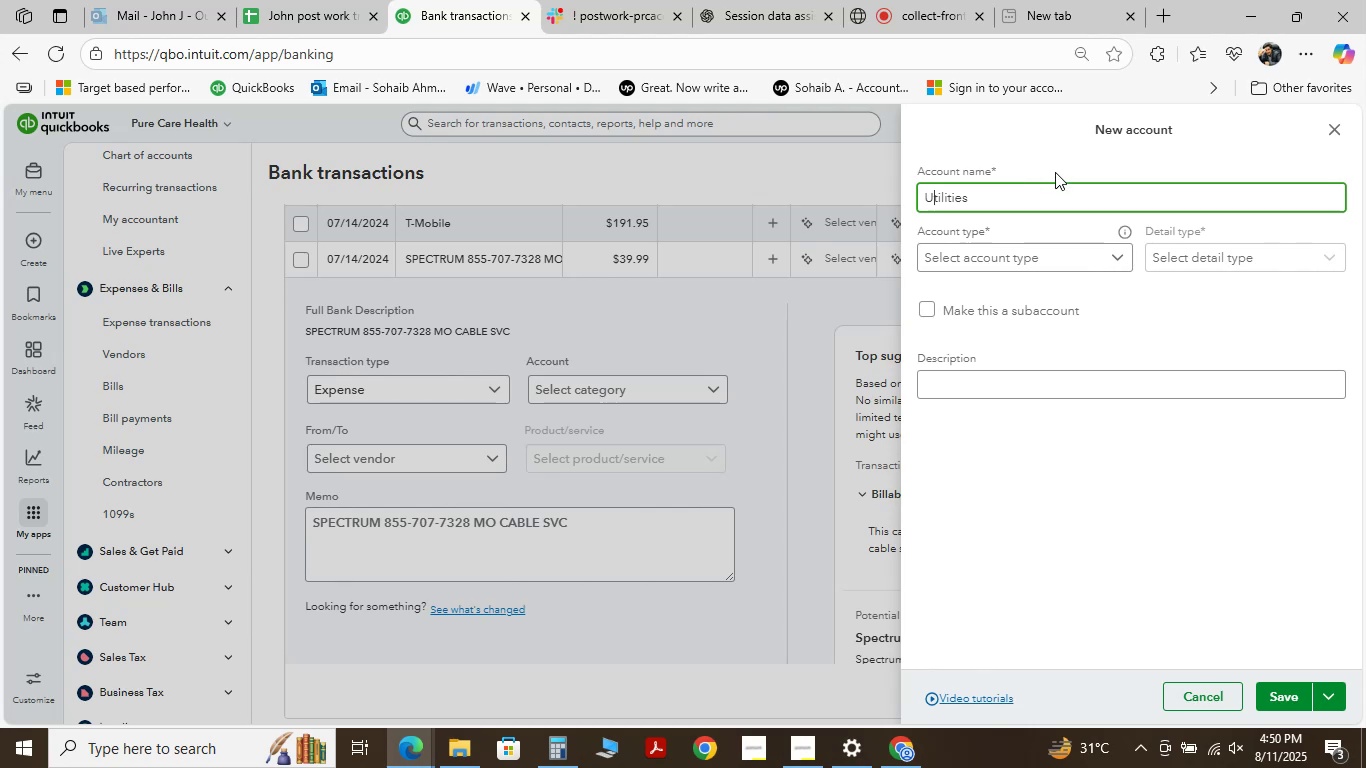 
left_click([1022, 201])
 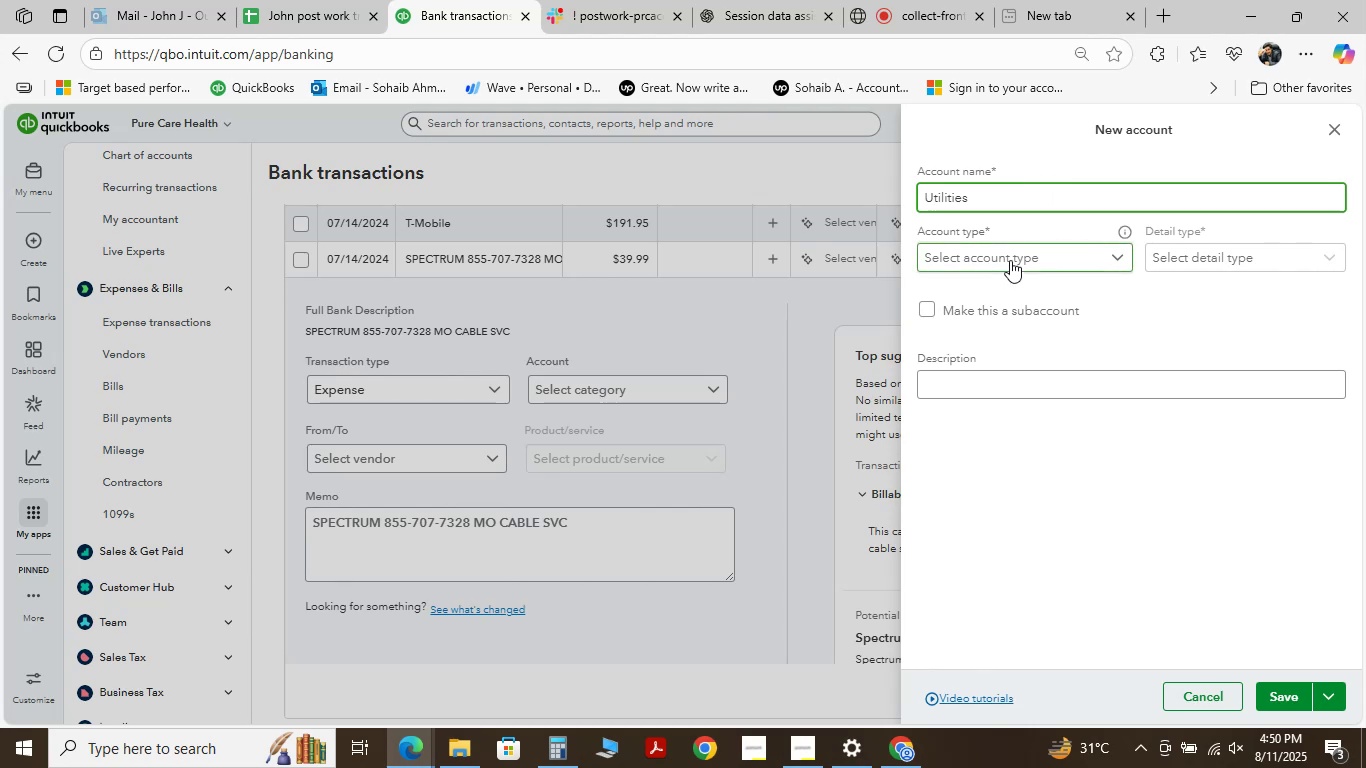 
left_click([1010, 260])
 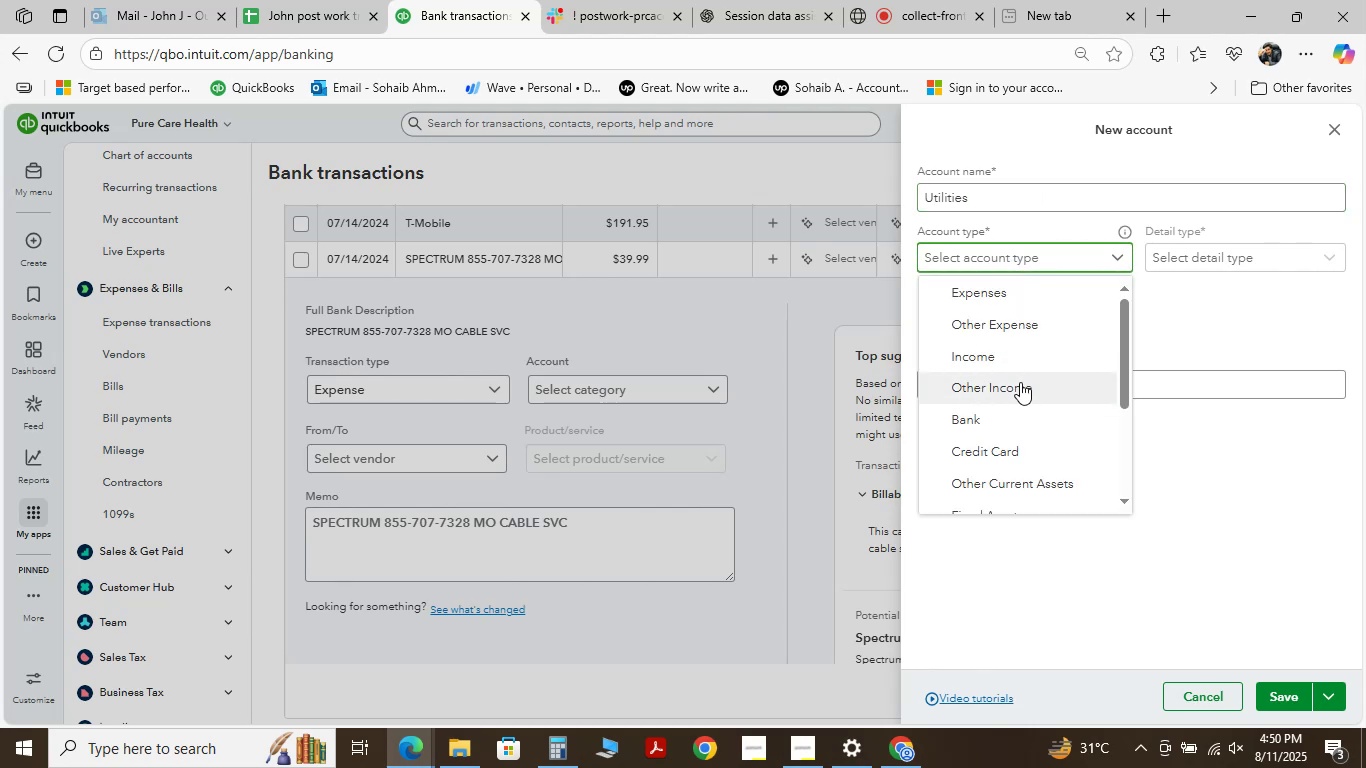 
scroll: coordinate [1019, 382], scroll_direction: down, amount: 4.0
 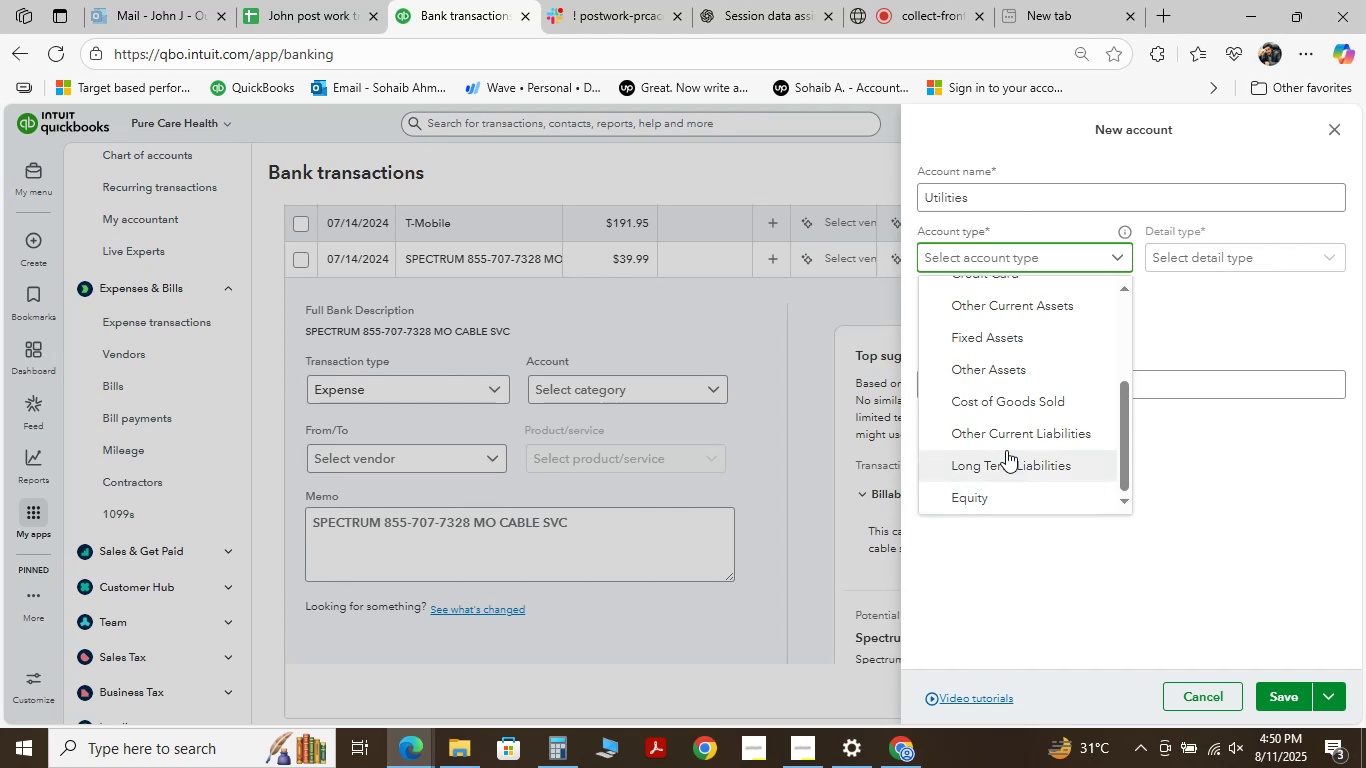 
scroll: coordinate [988, 440], scroll_direction: up, amount: 4.0
 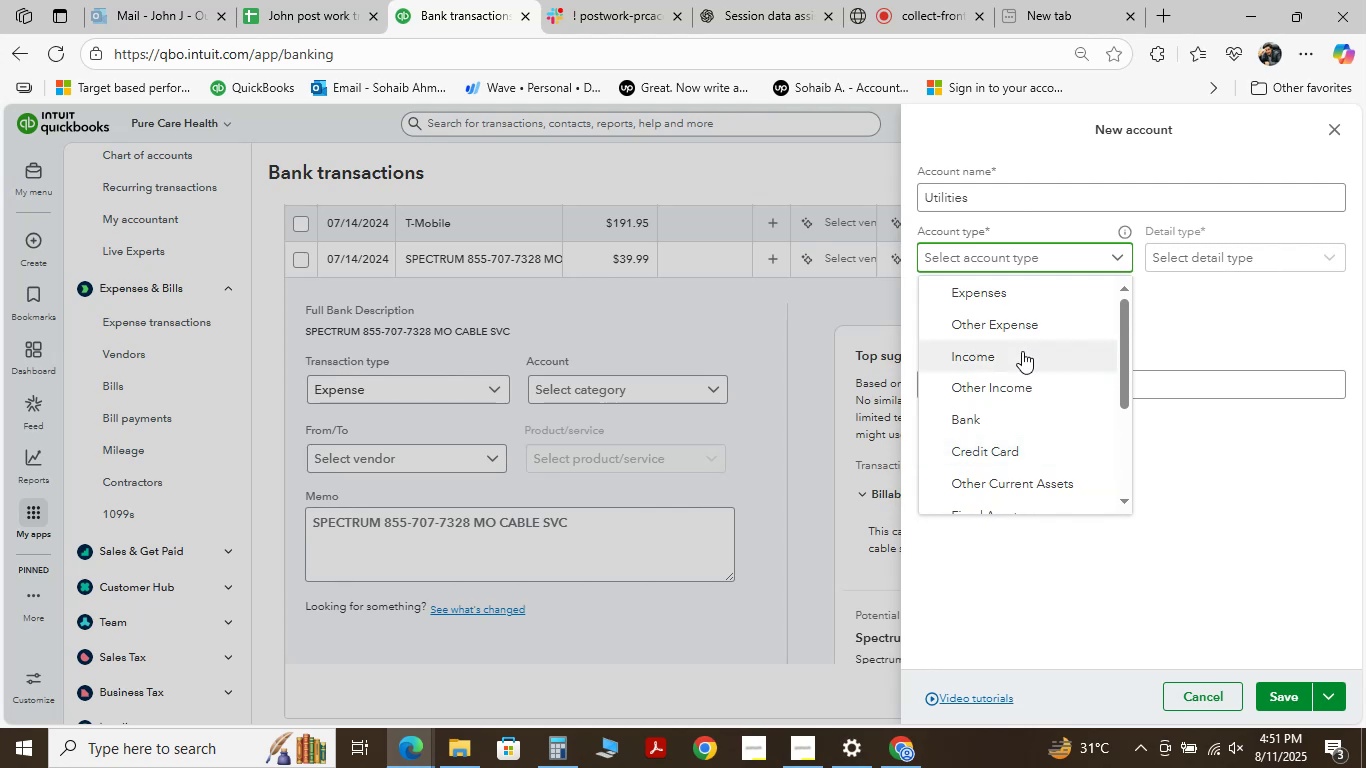 
wait(20.89)
 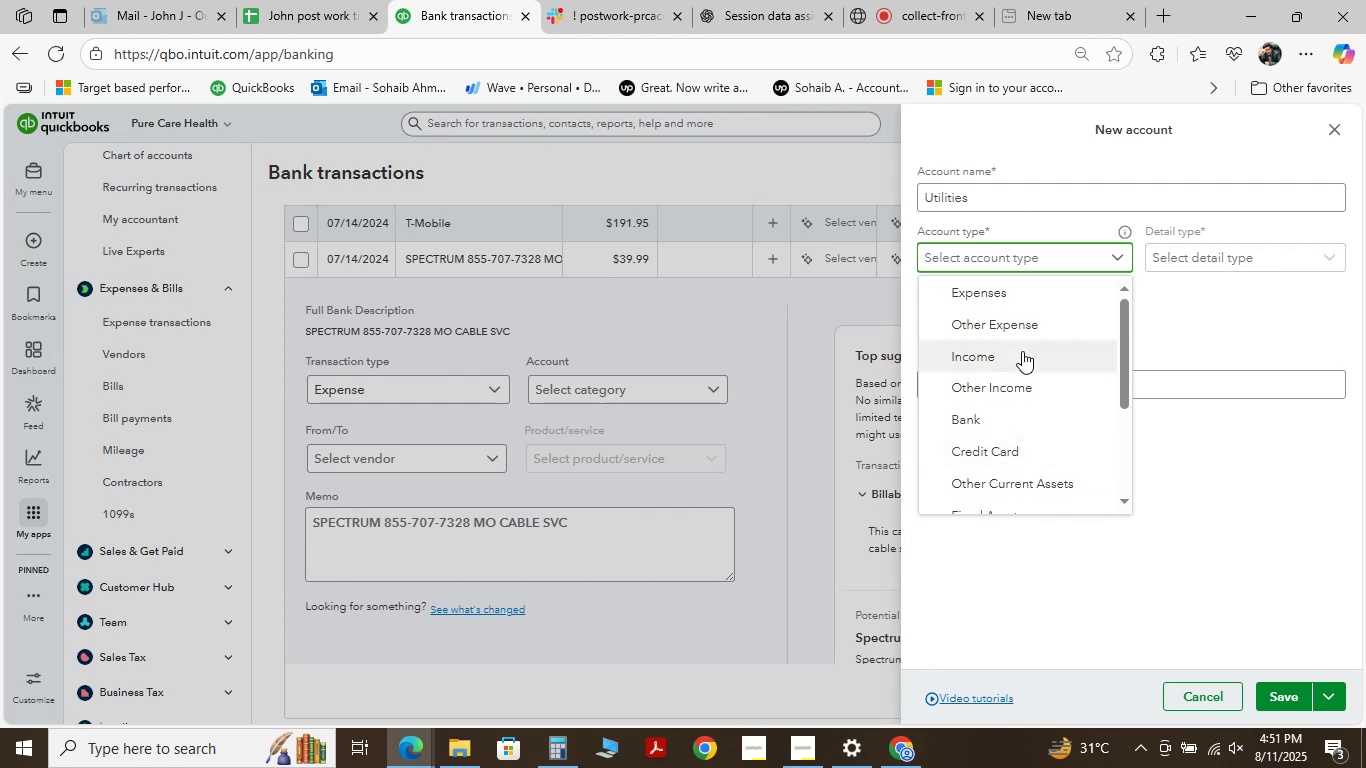 
left_click([987, 293])
 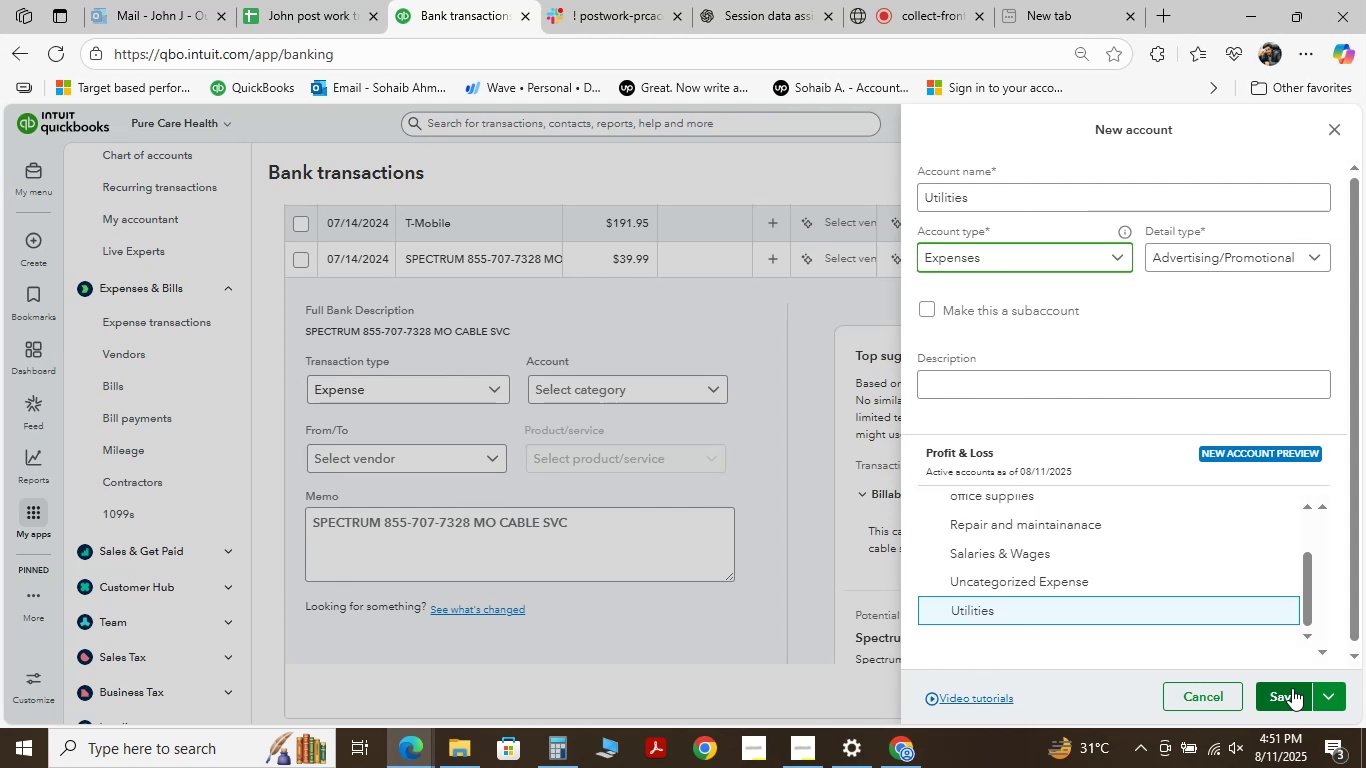 
wait(5.62)
 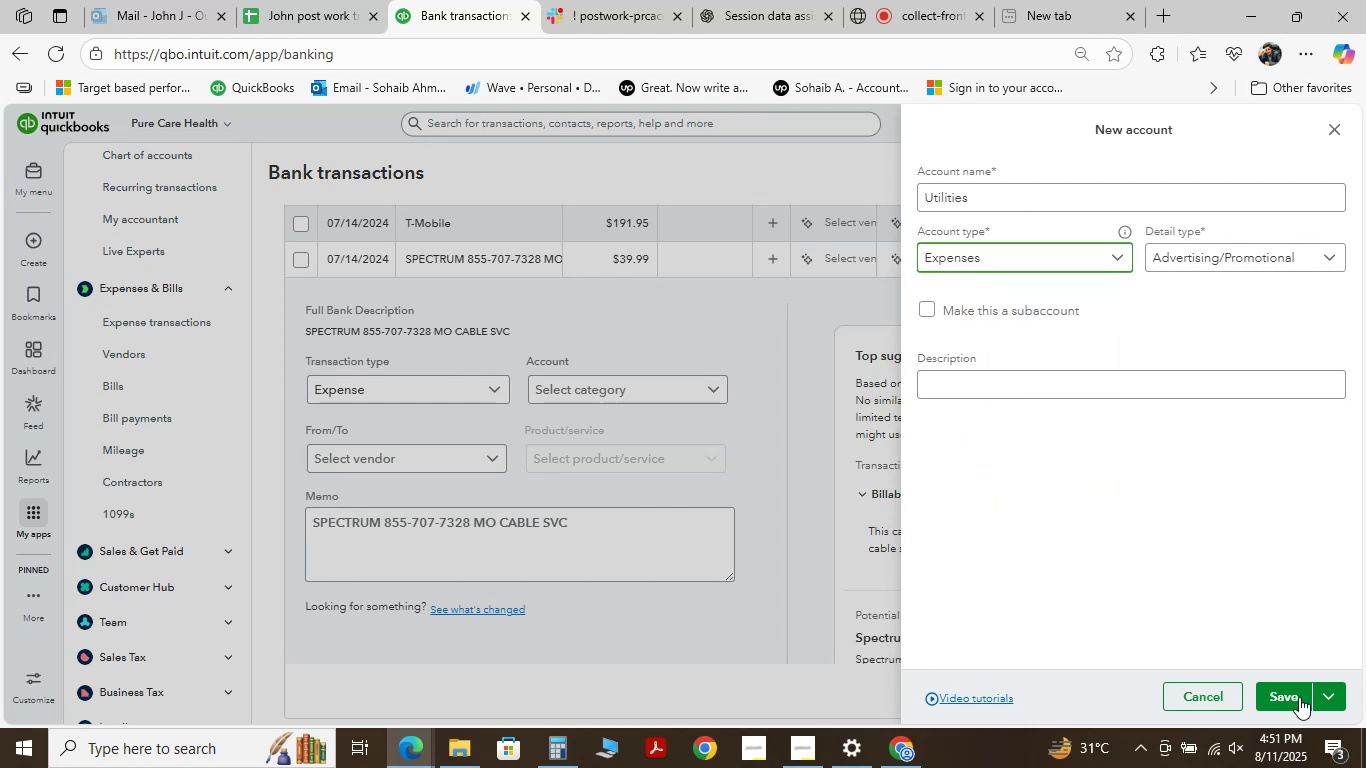 
left_click([1290, 688])
 